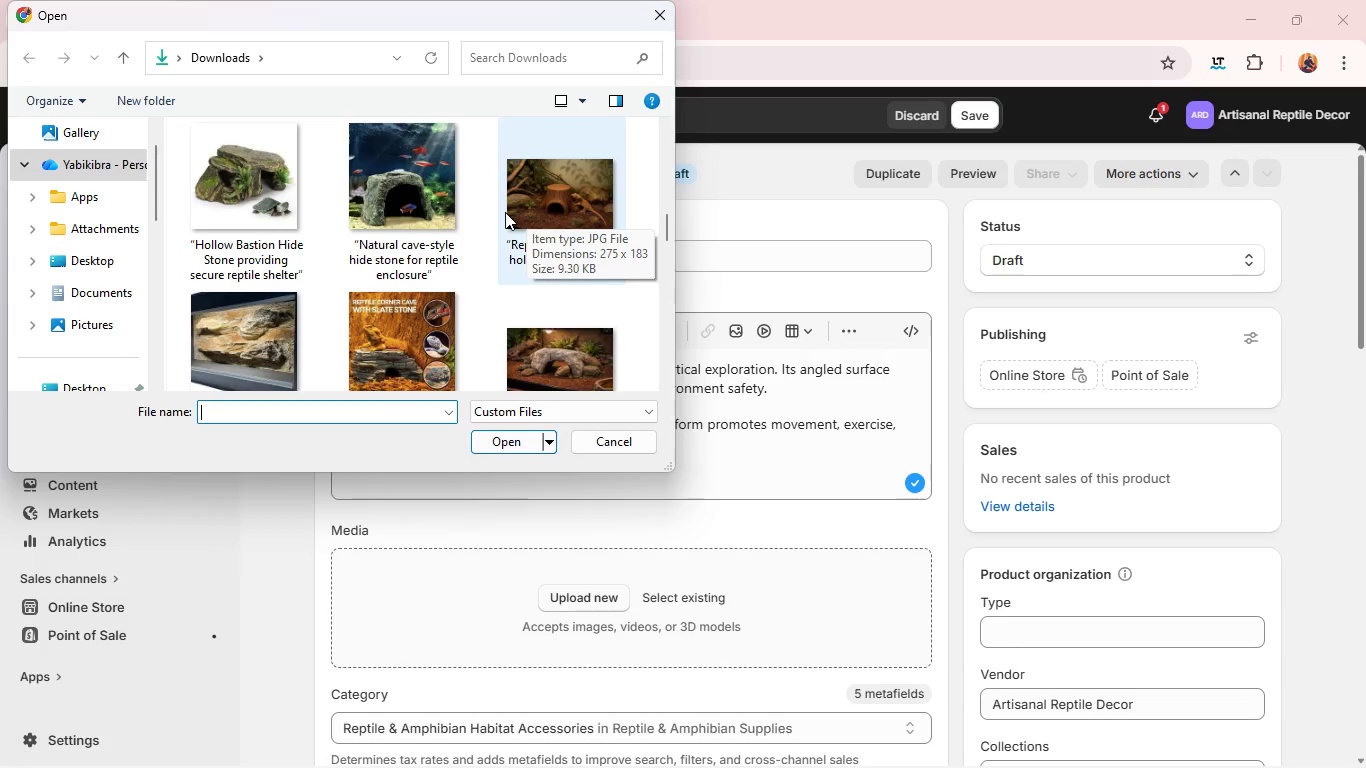 
scroll: coordinate [496, 213], scroll_direction: none, amount: 0.0
 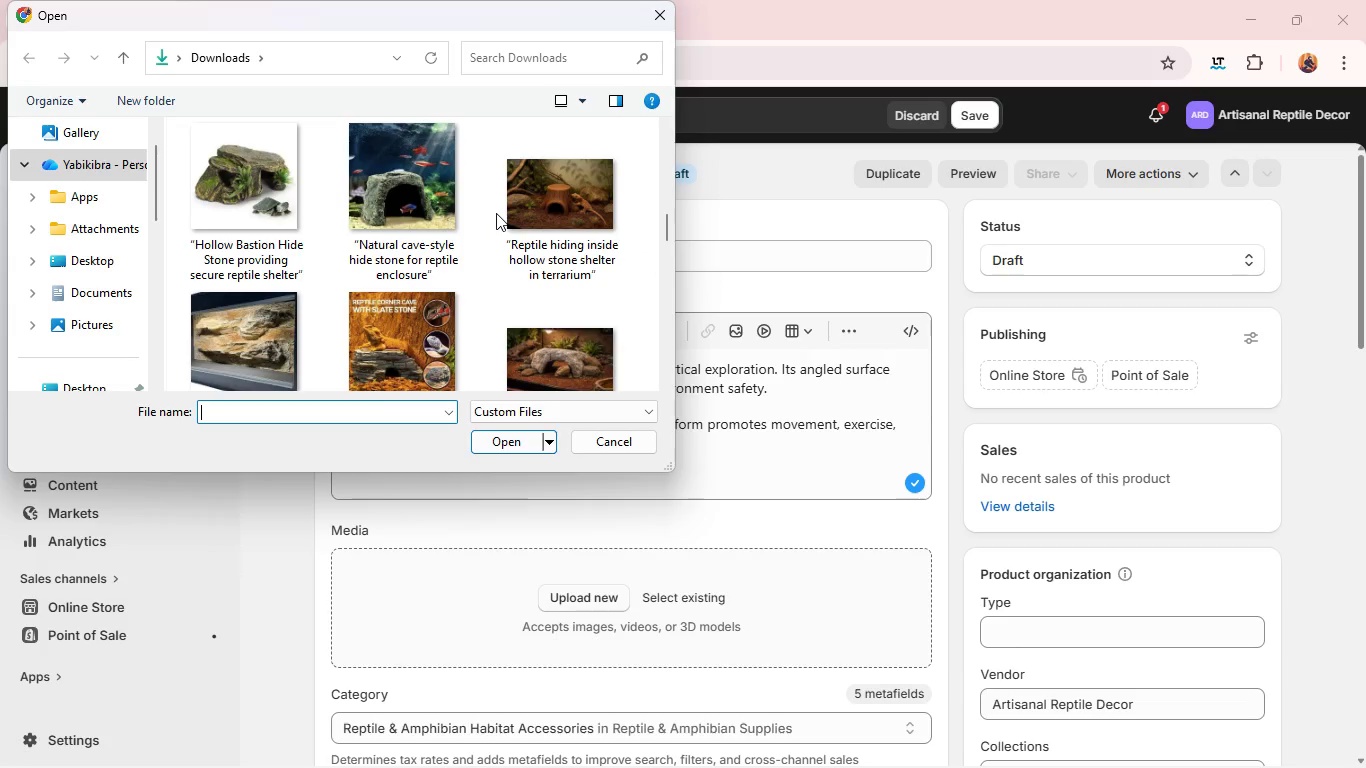 
scroll: coordinate [436, 201], scroll_direction: up, amount: 2.0
 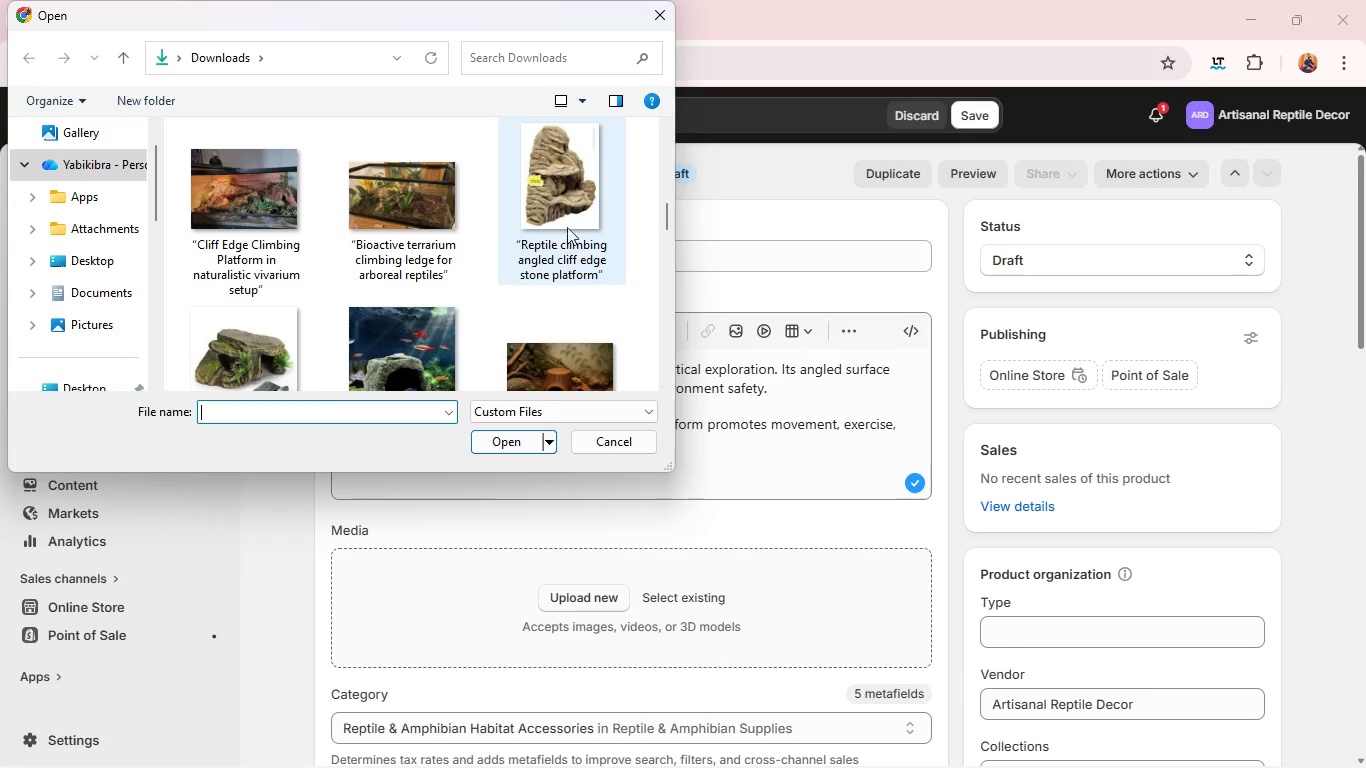 
left_click([569, 220])
 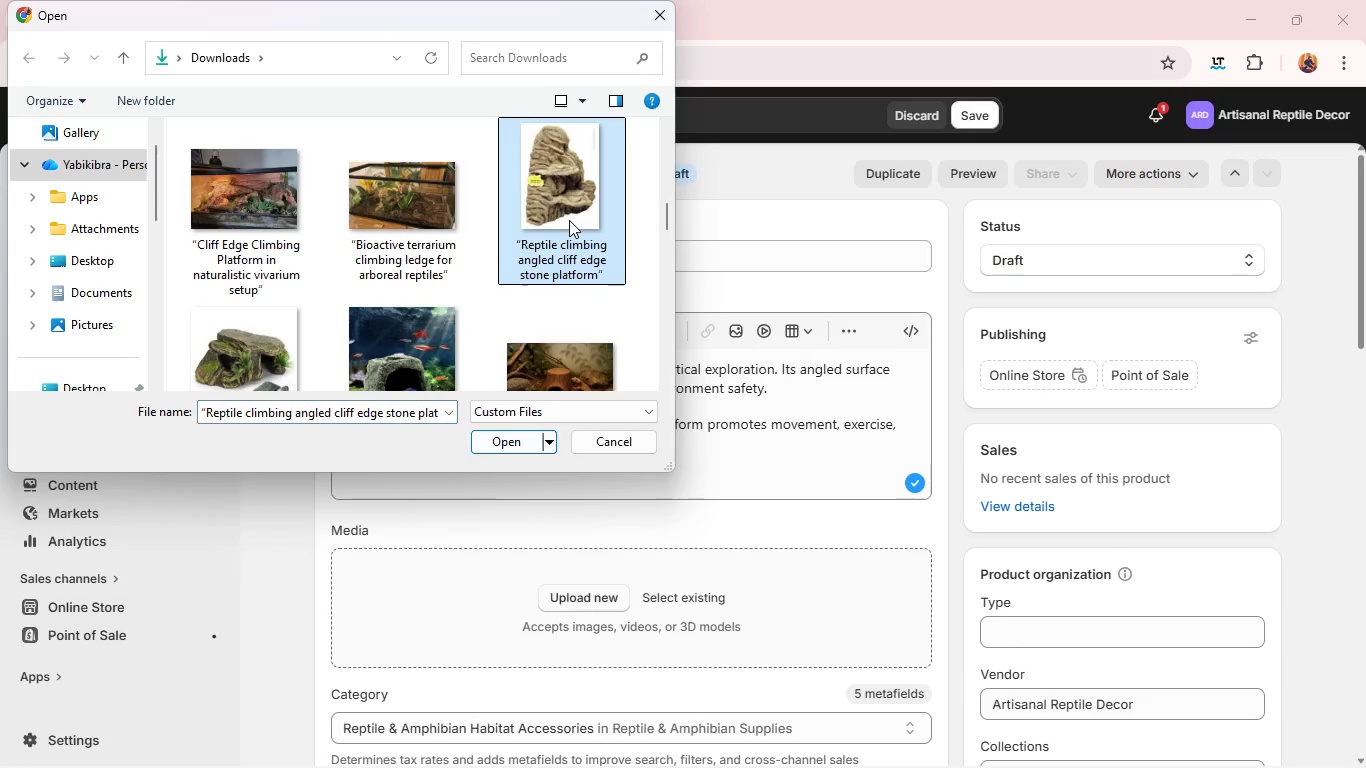 
hold_key(key=ControlLeft, duration=1.81)
left_click([447, 225])
 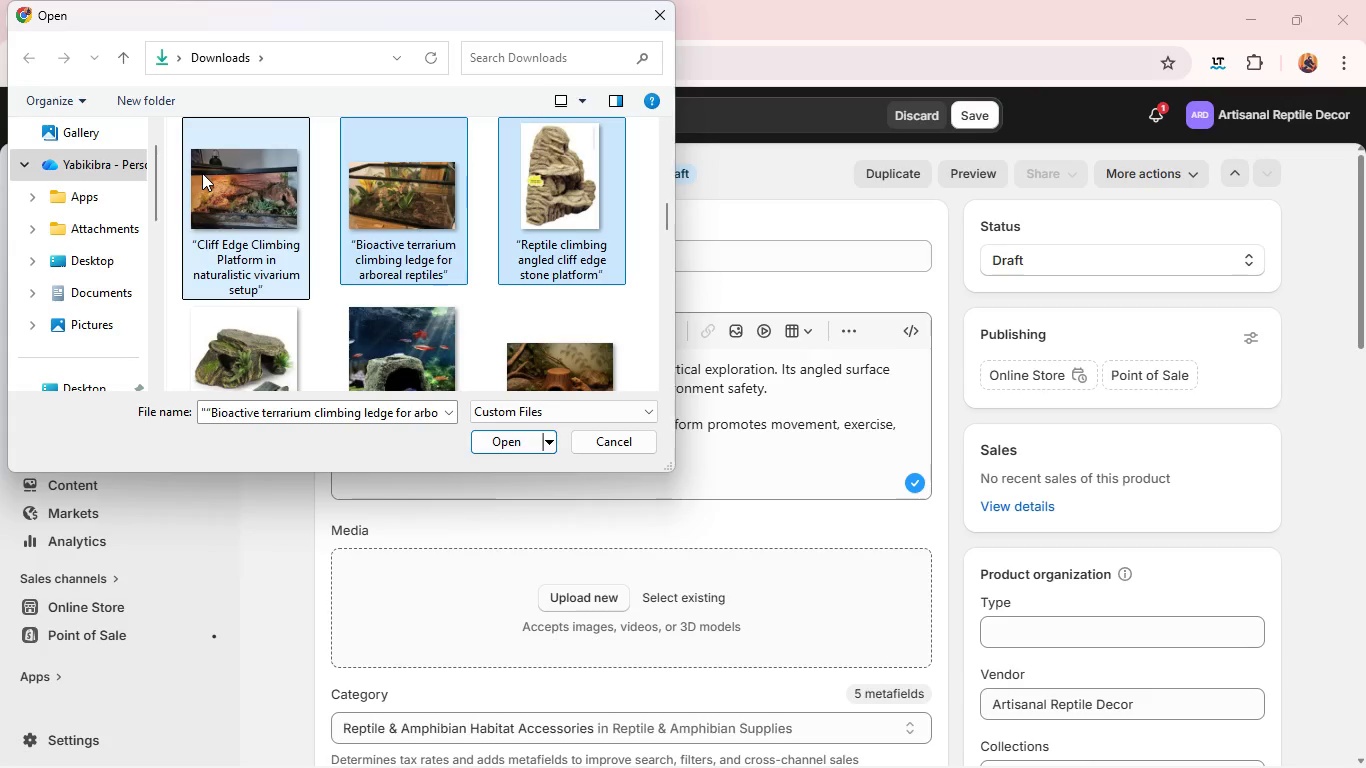 
left_click([202, 173])
 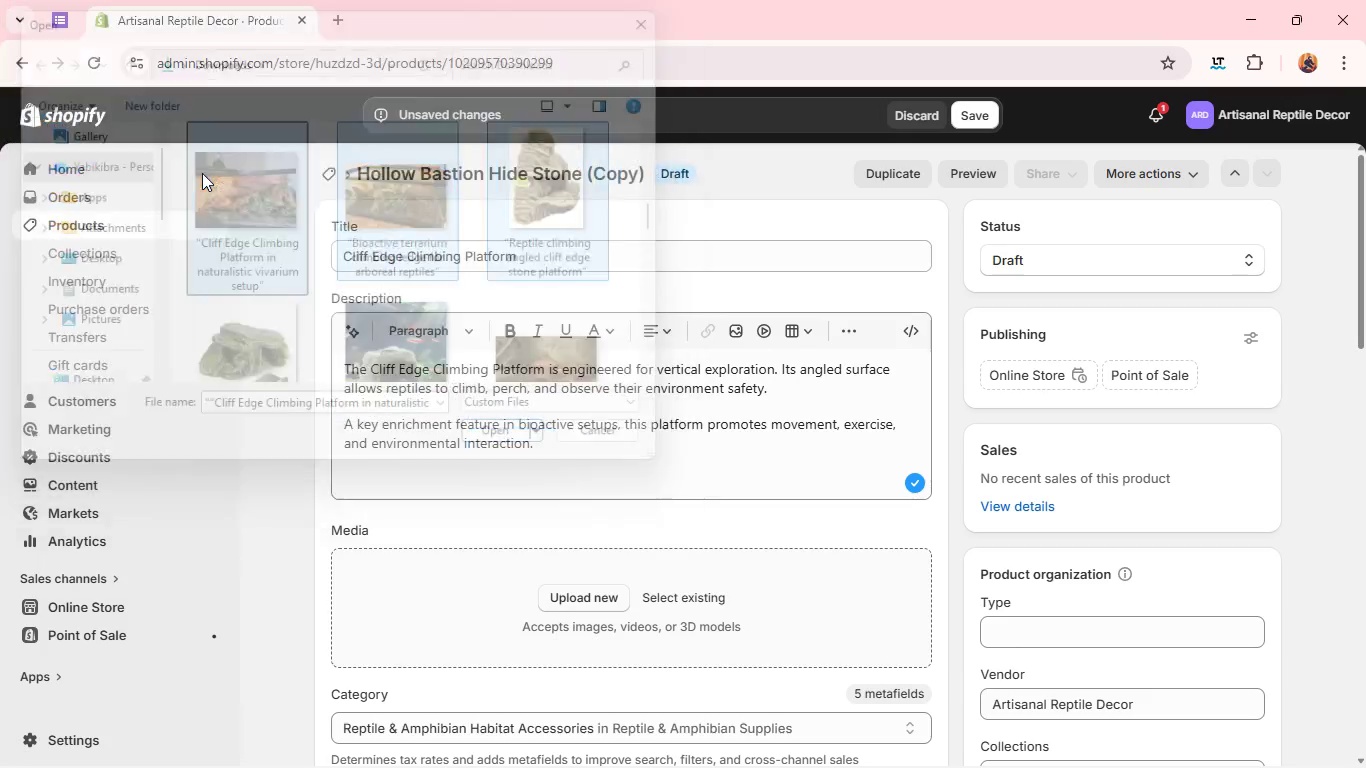 
key(Enter)
 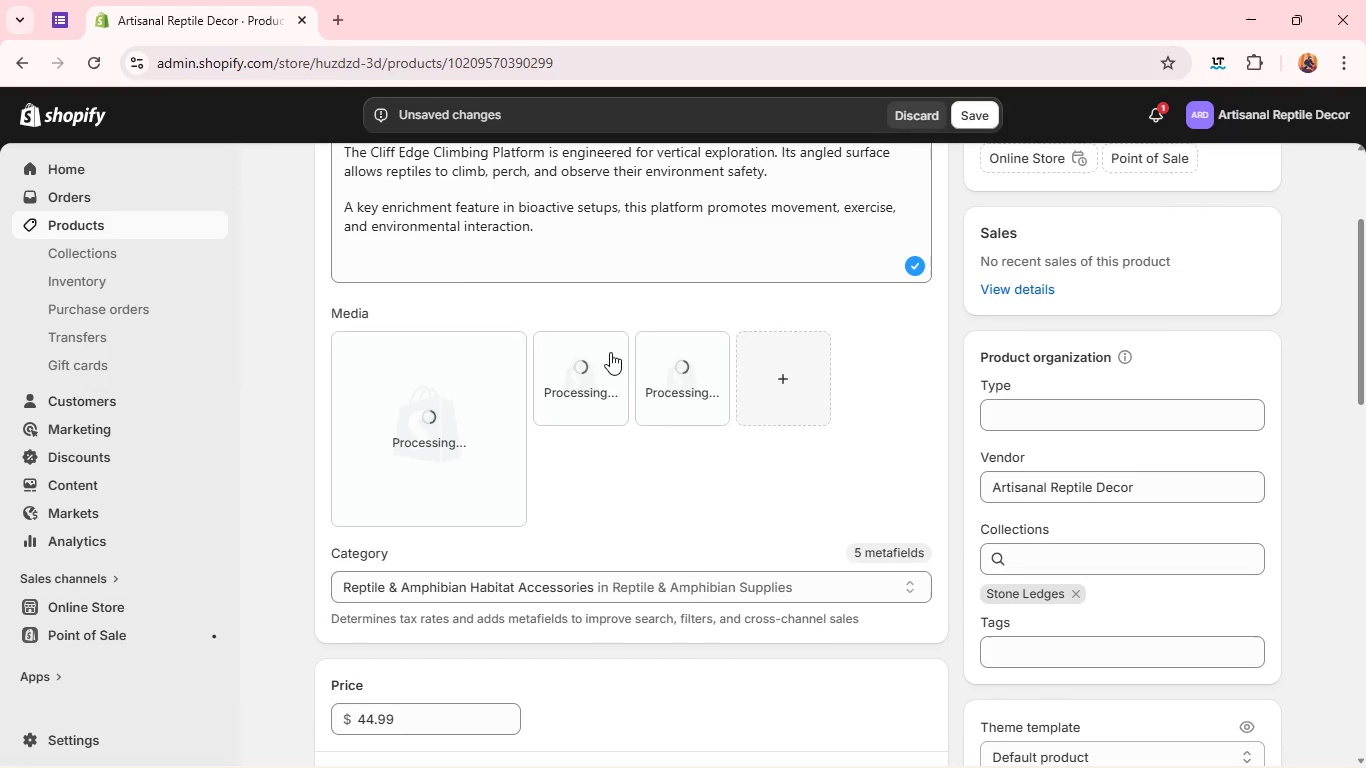 
wait(6.25)
 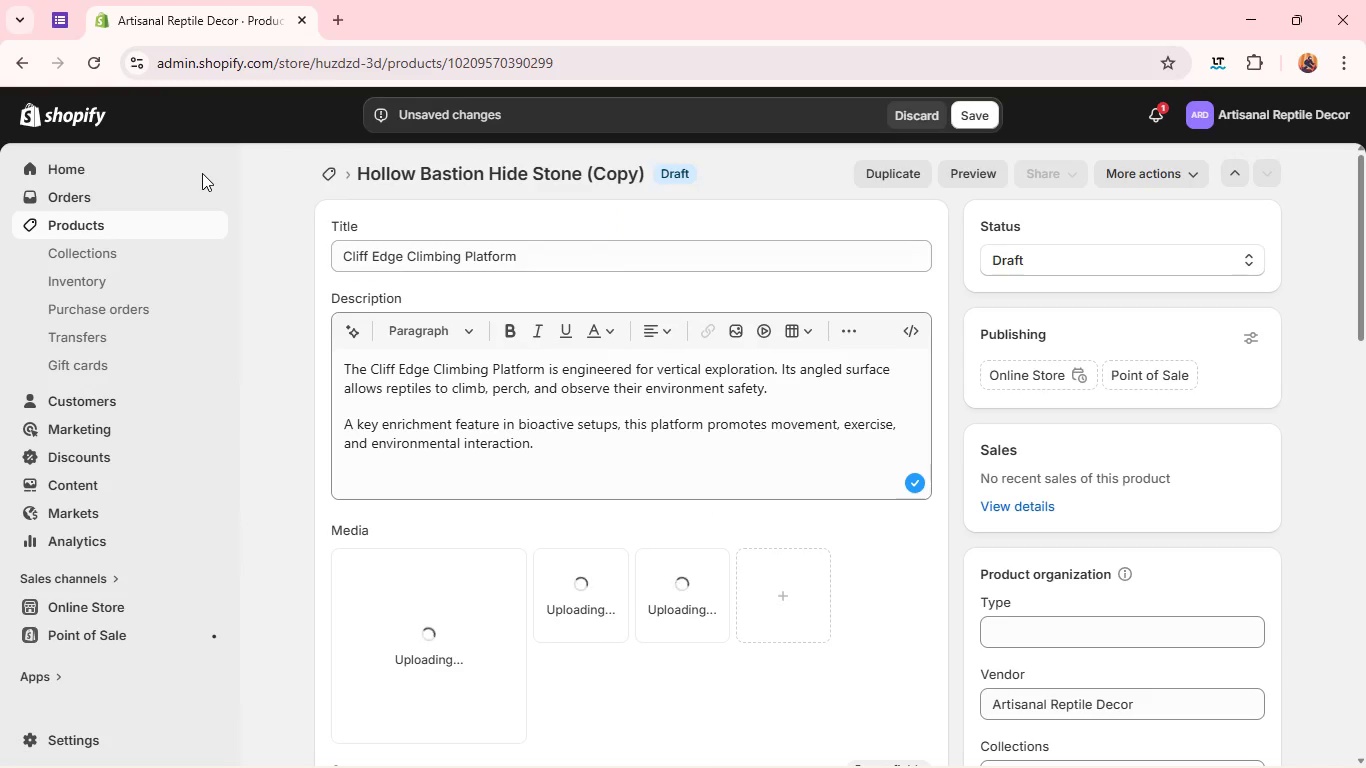 
left_click_drag(start_coordinate=[678, 411], to_coordinate=[397, 412])
 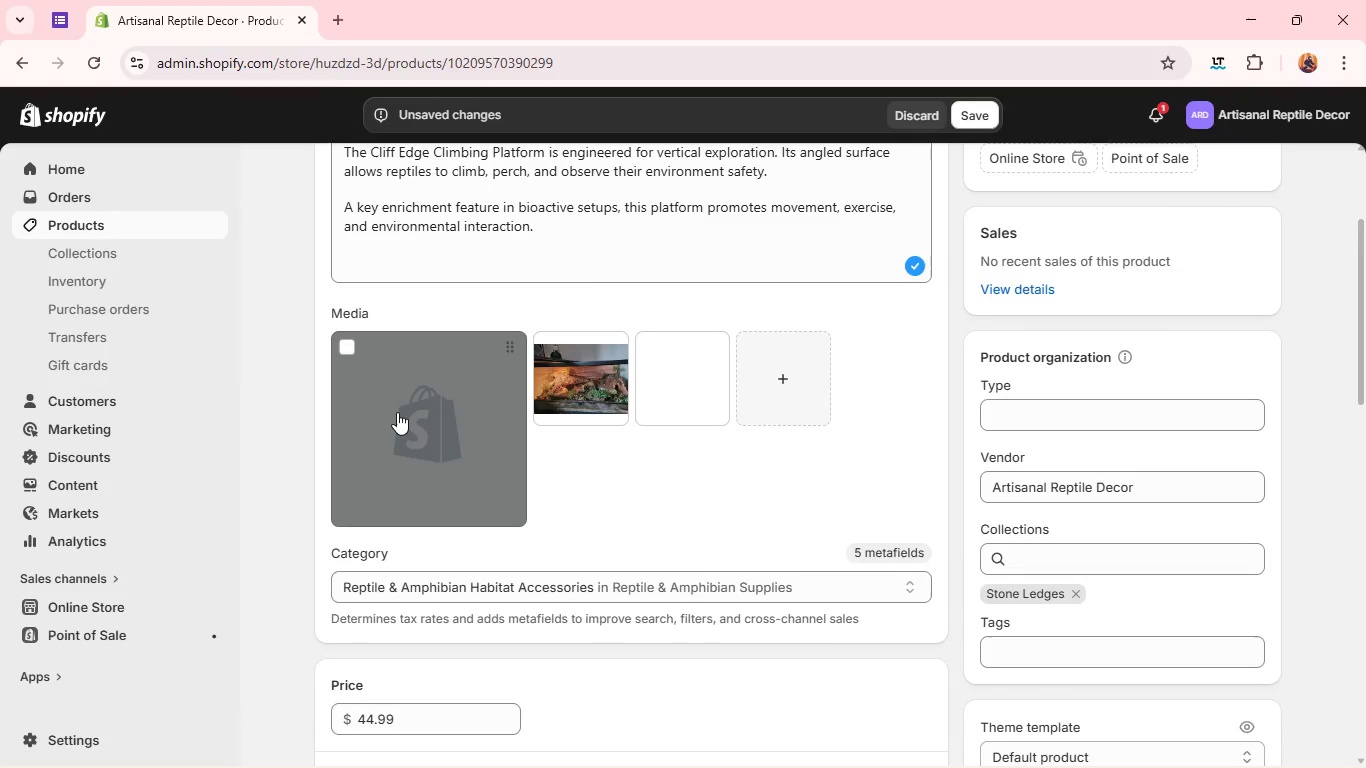 
left_click([397, 412])
 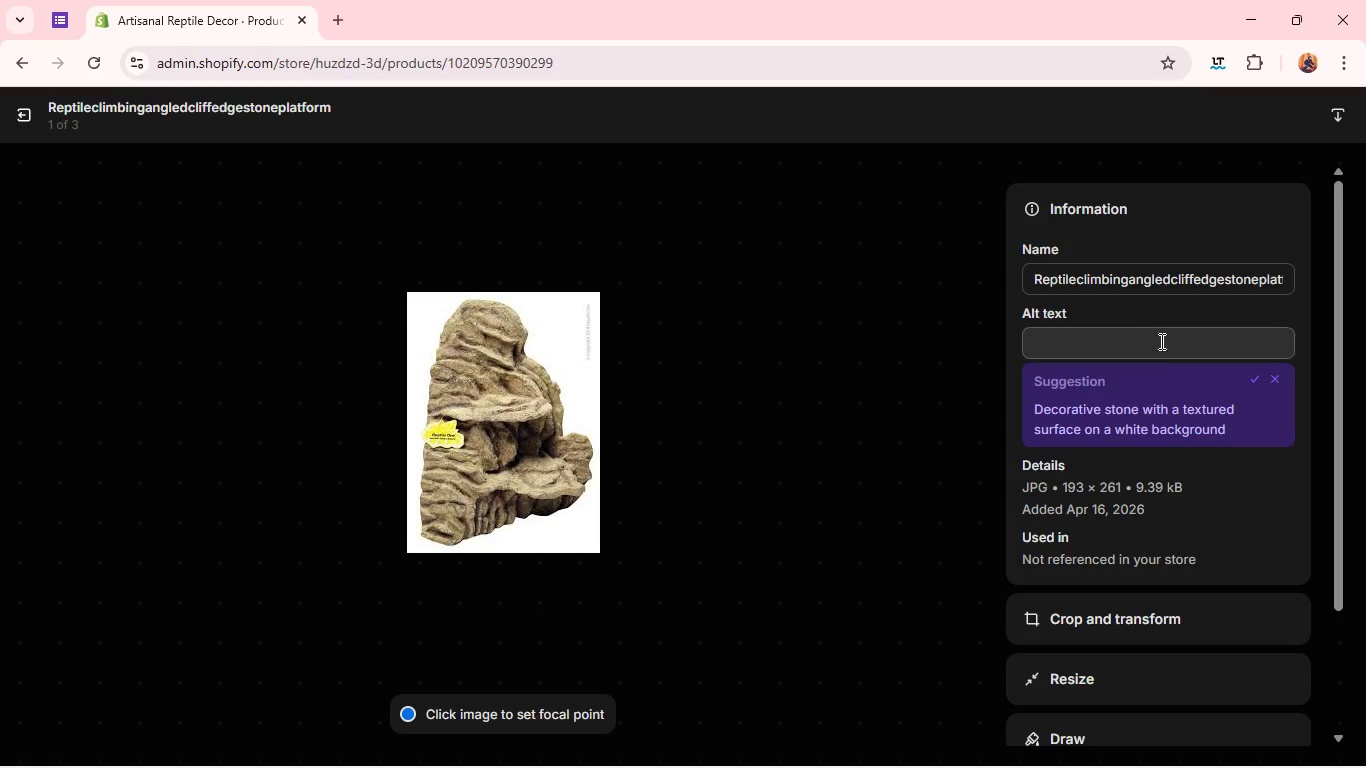 
left_click([1141, 351])
 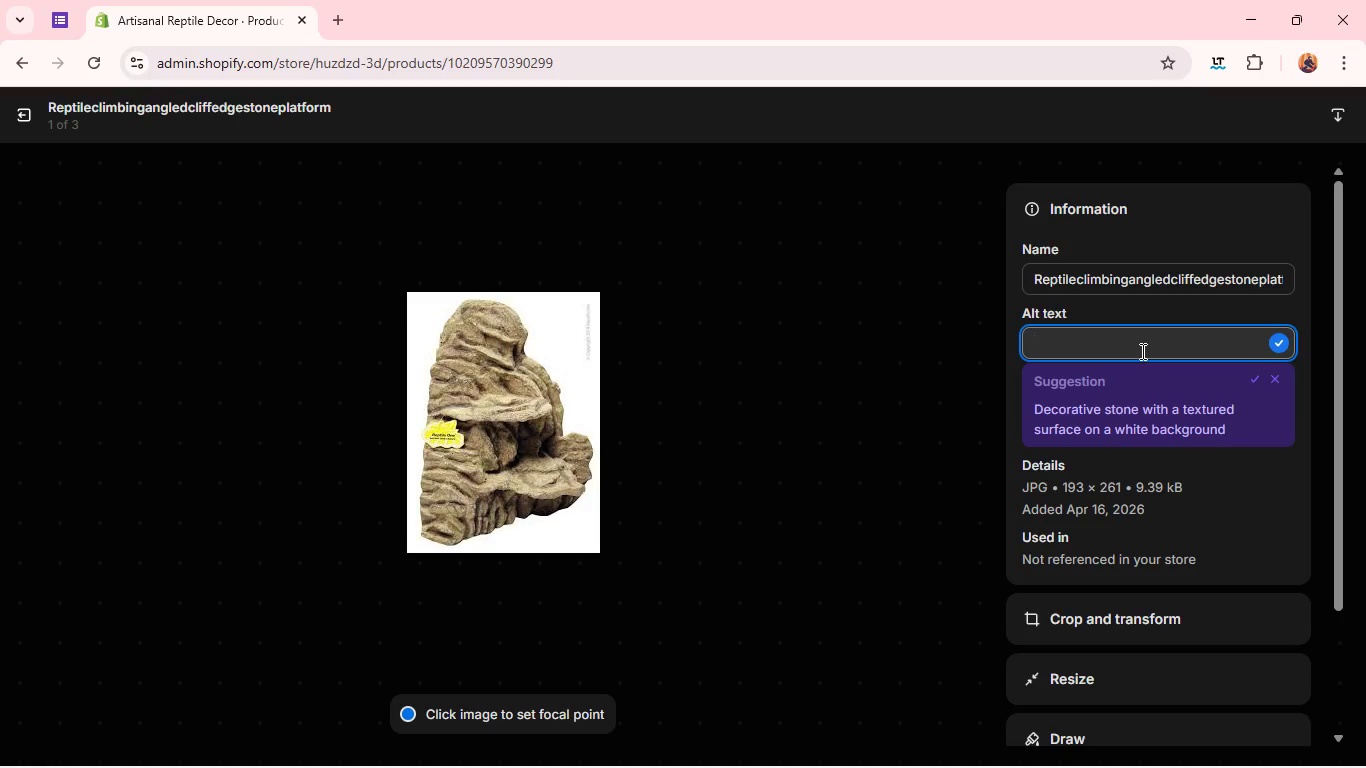 
type(Reptile climbing angled cliff edge stone platform)
 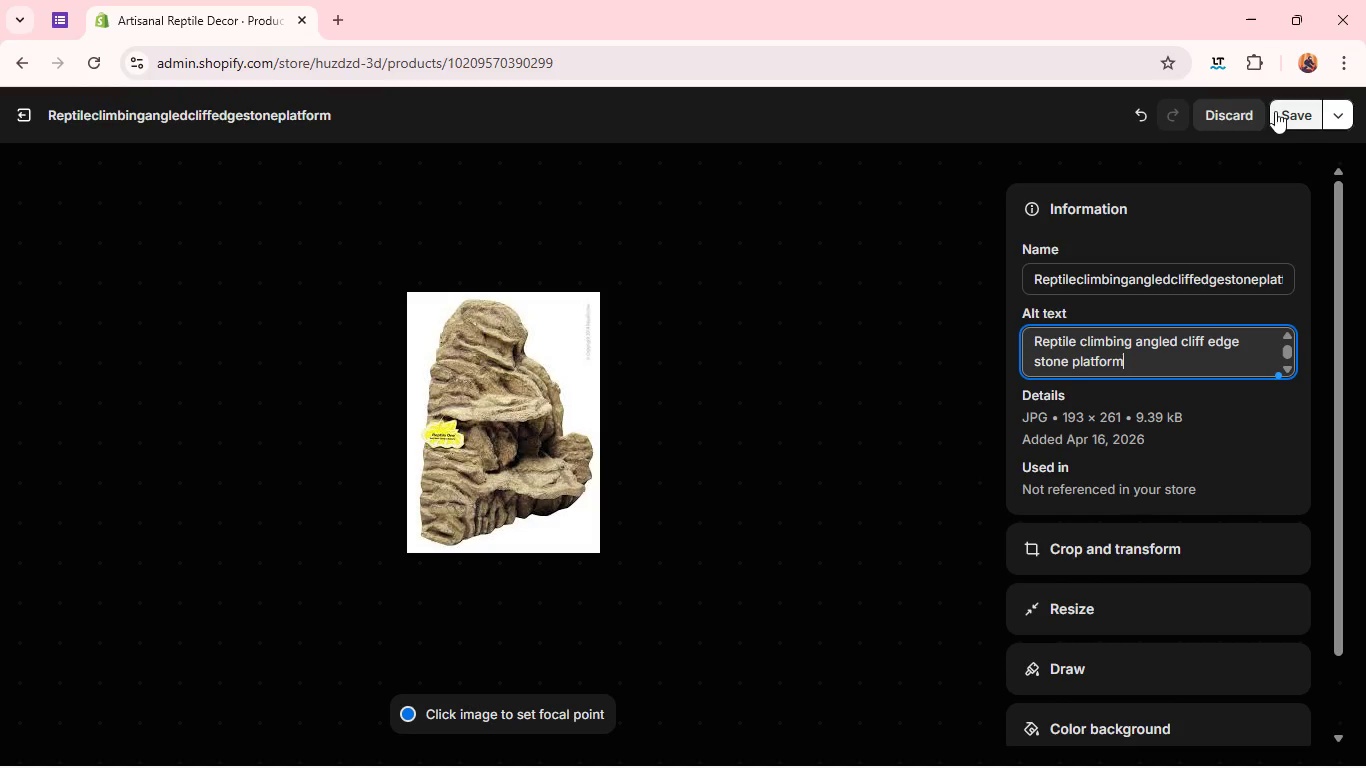 
left_click([1285, 111])
 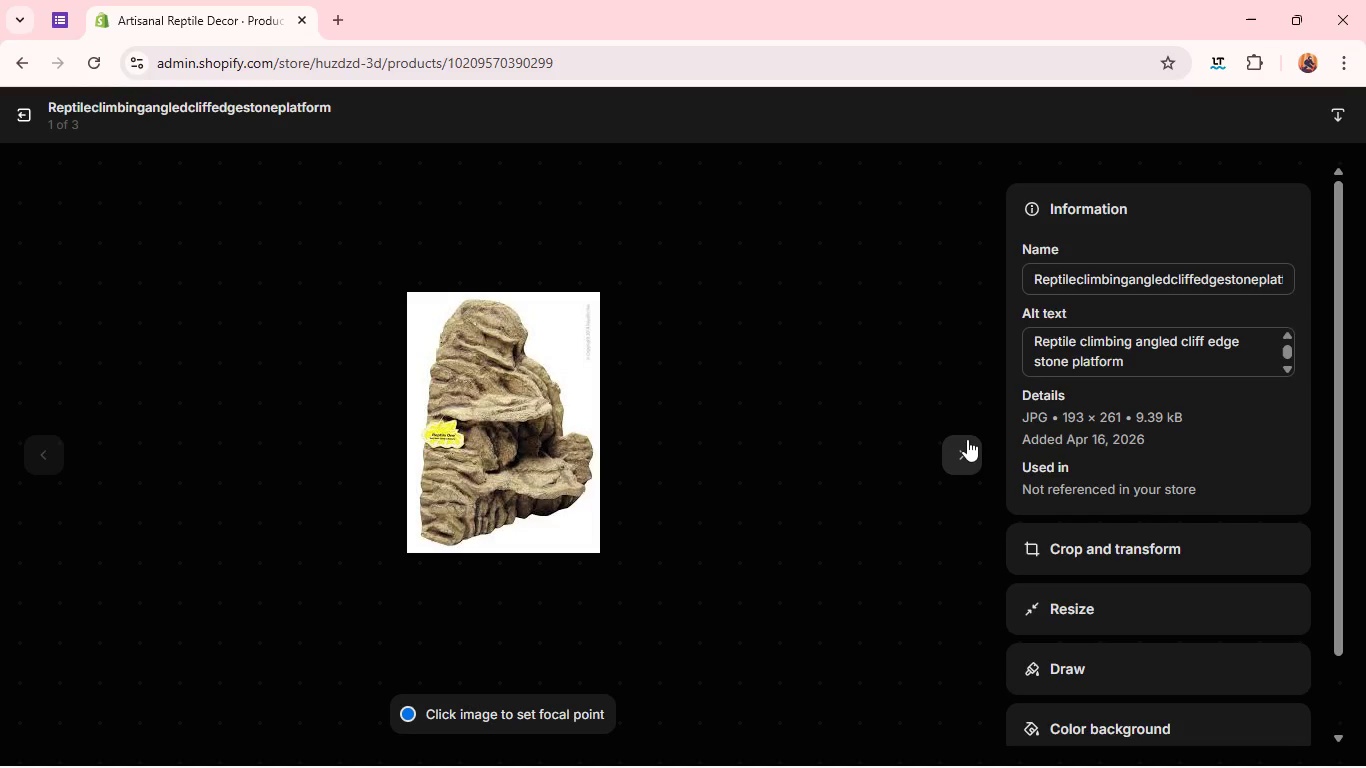 
left_click([963, 457])
 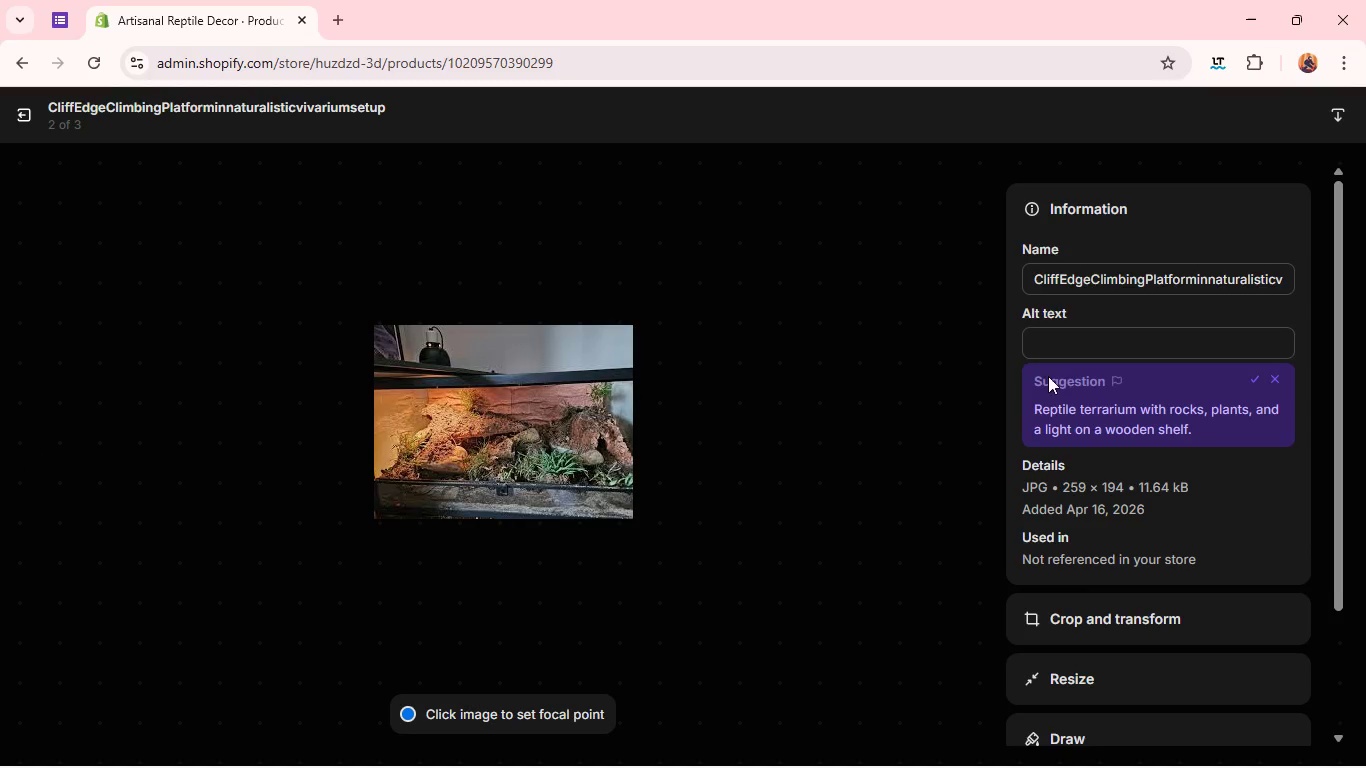 
left_click([1060, 352])
 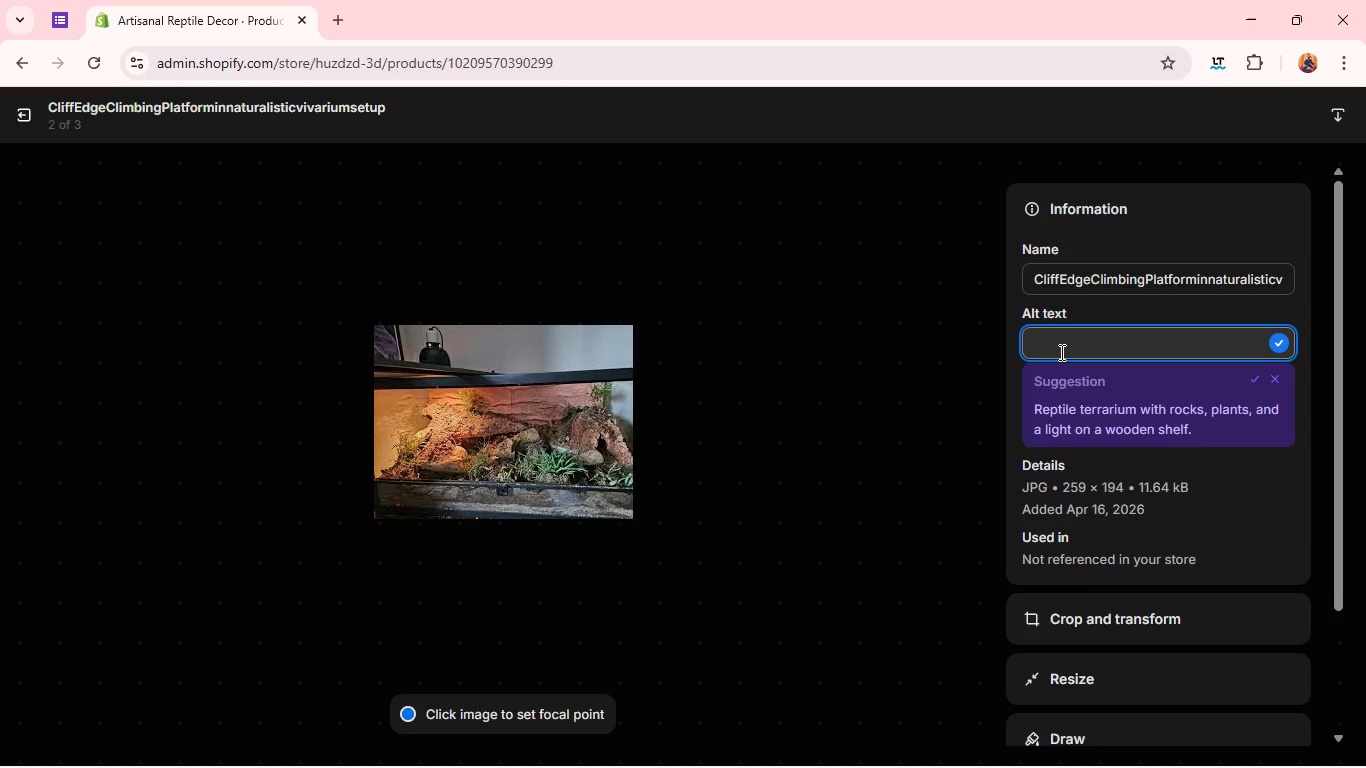 
type(Cliff Edge Climbing Platform in naturalist)
 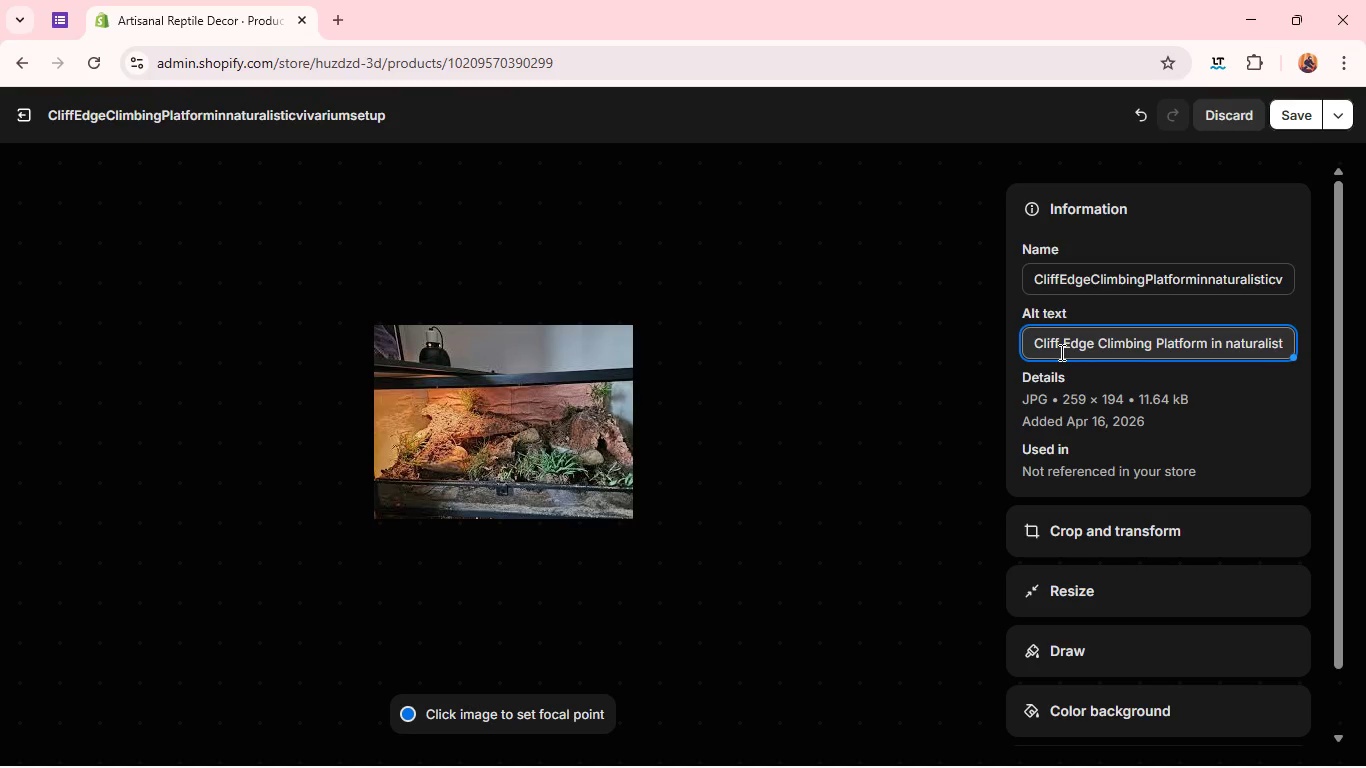 
wait(13.14)
 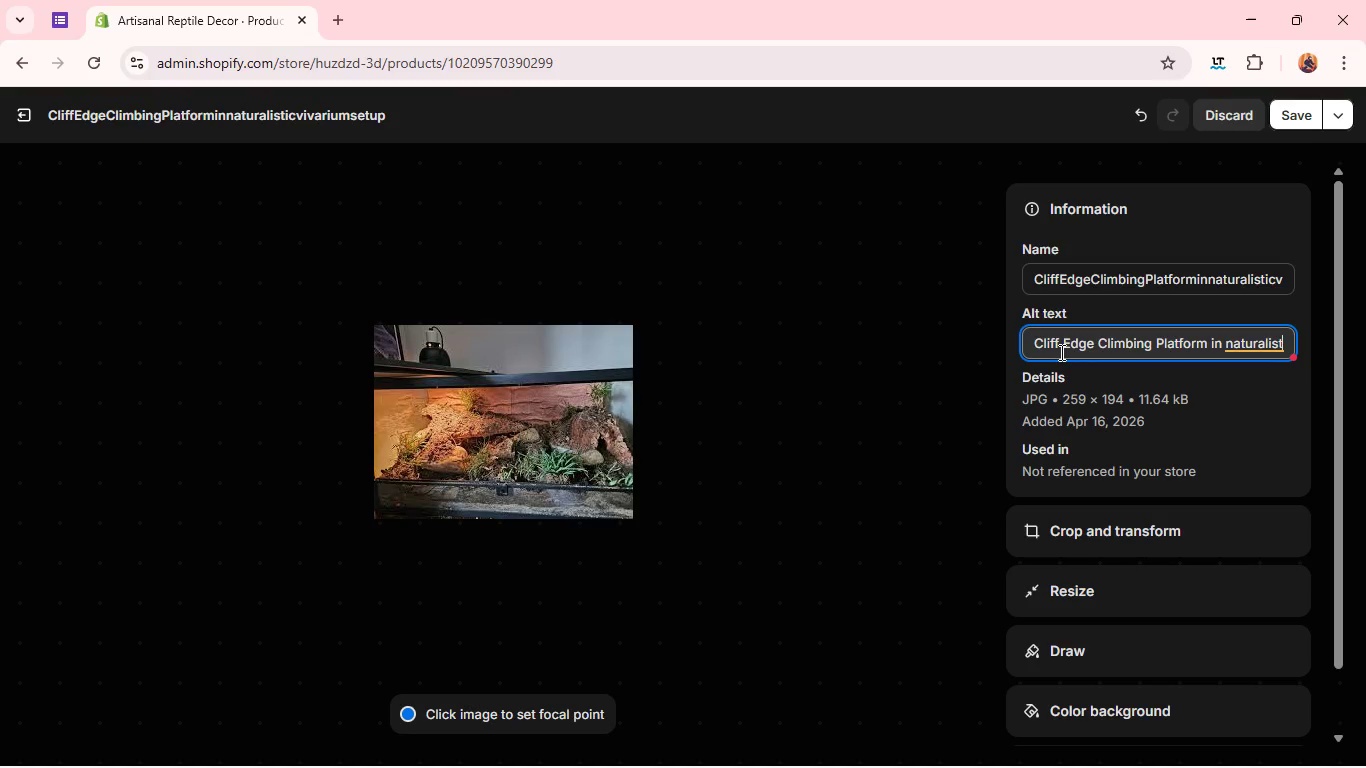 
left_click([1256, 346])
 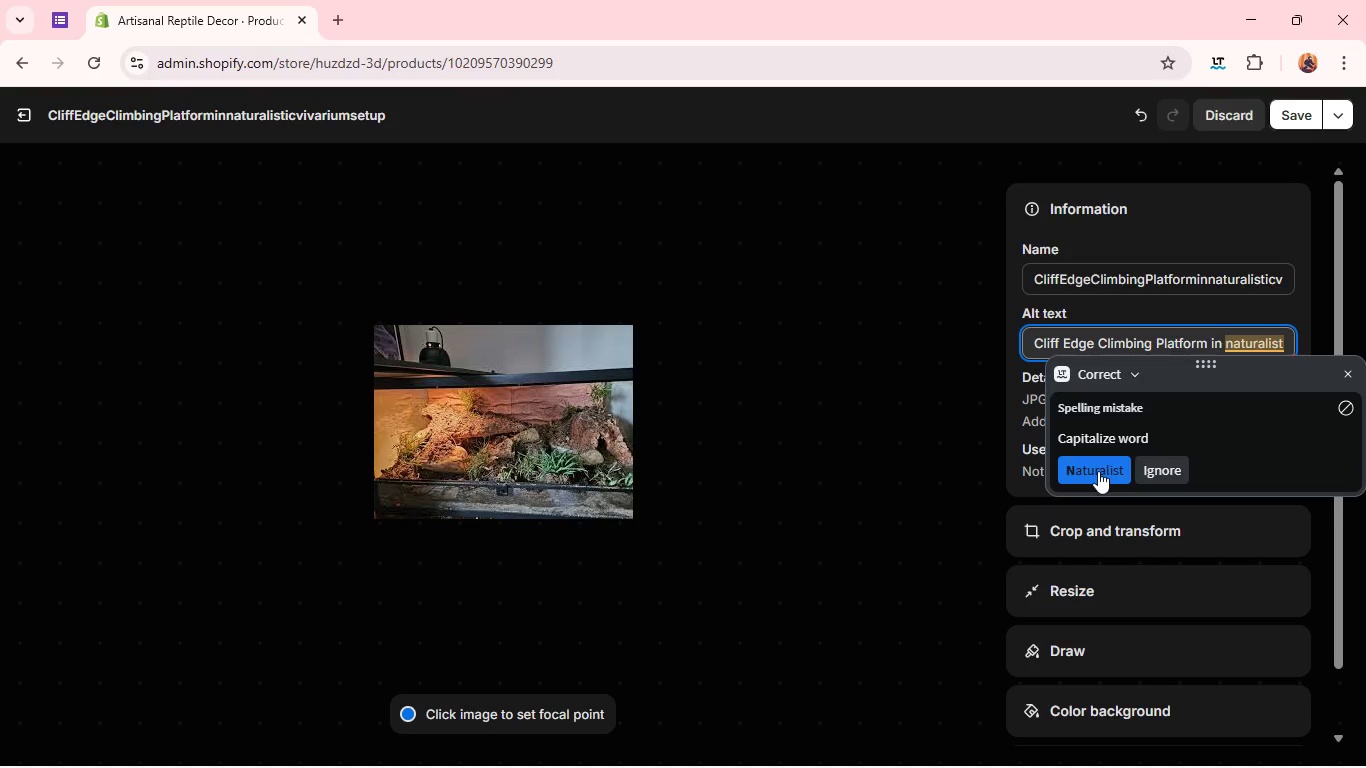 
left_click([1098, 471])
 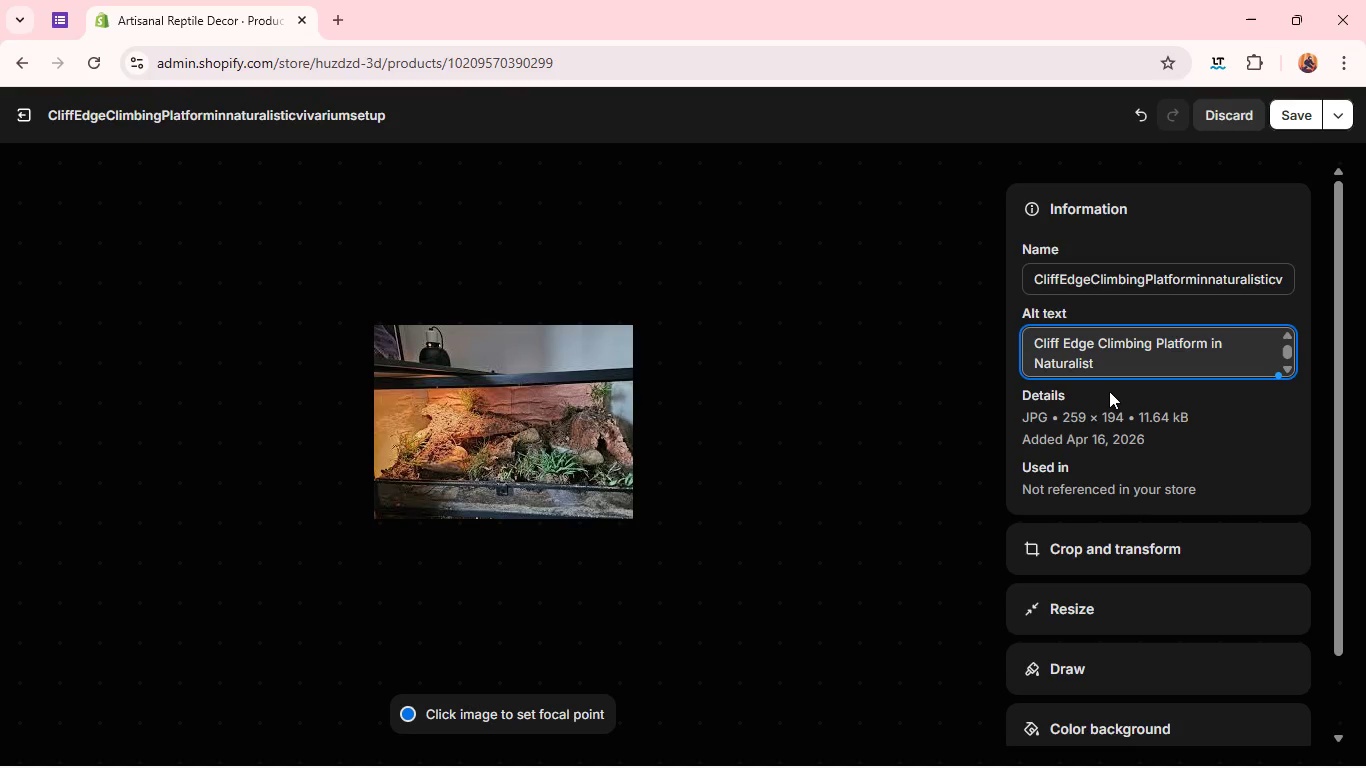 
key(Space)
 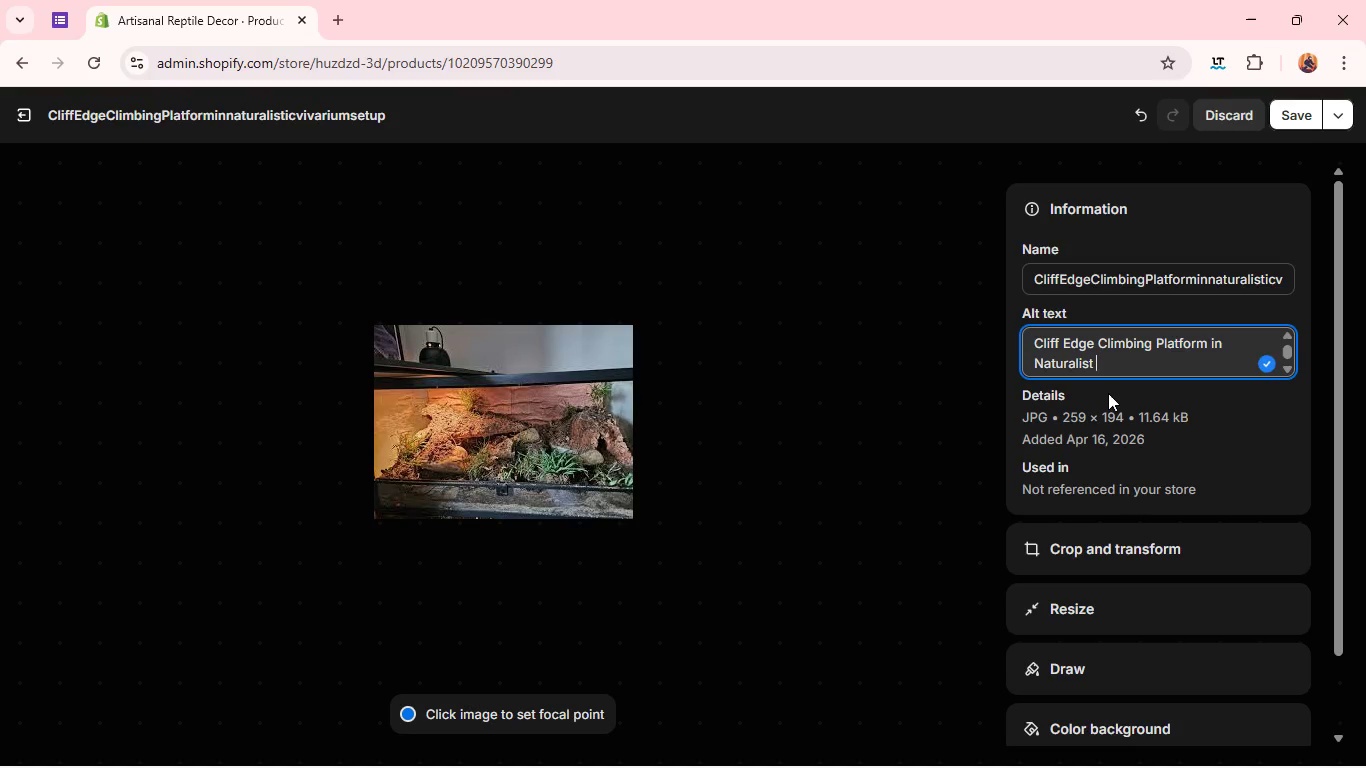 
wait(9.2)
 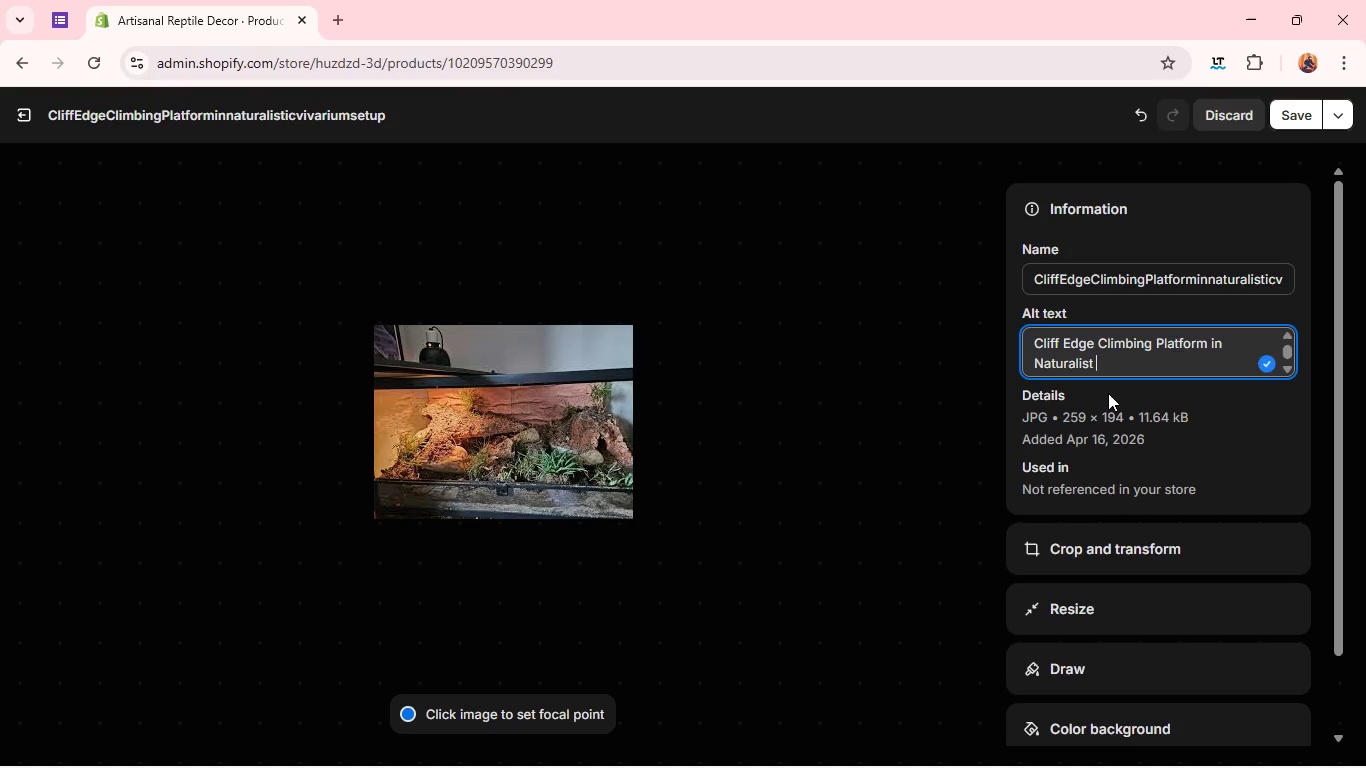 
key(Backspace)
 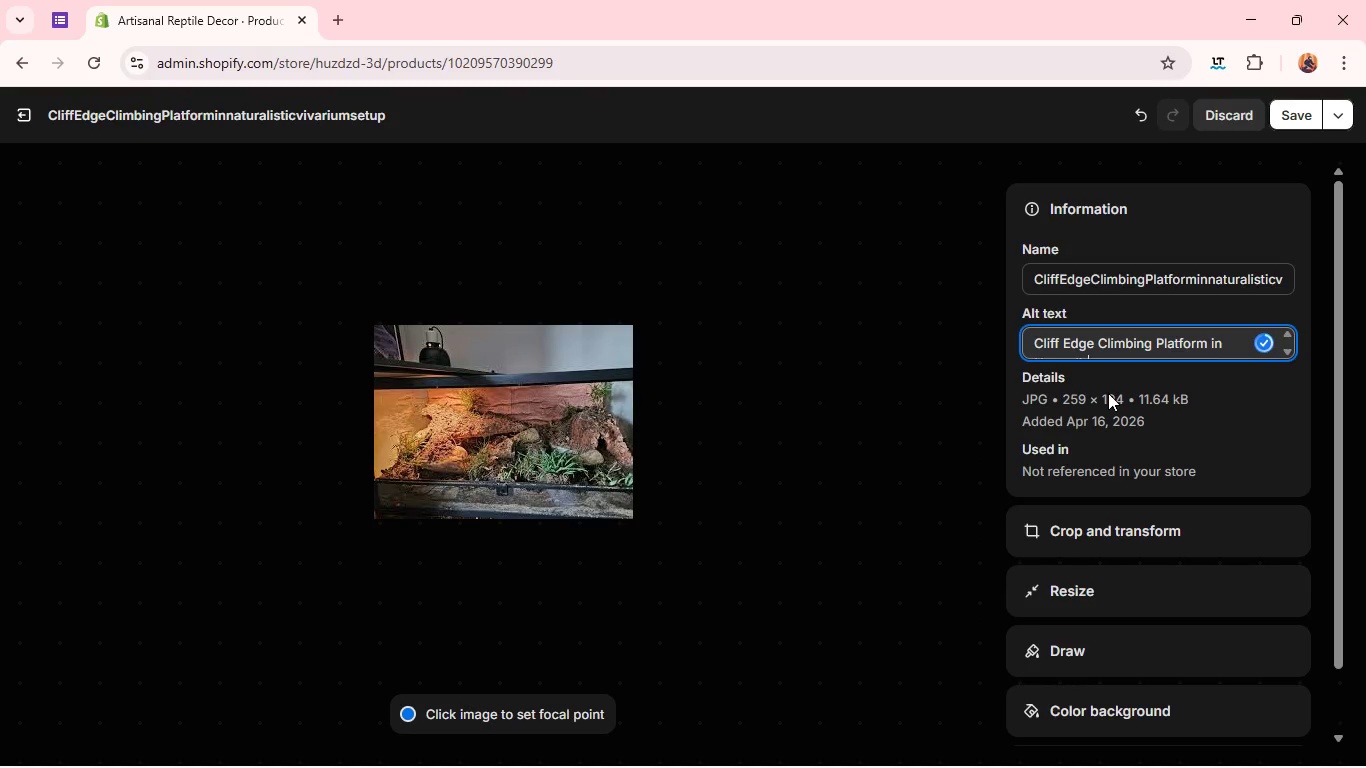 
key(Backspace)
 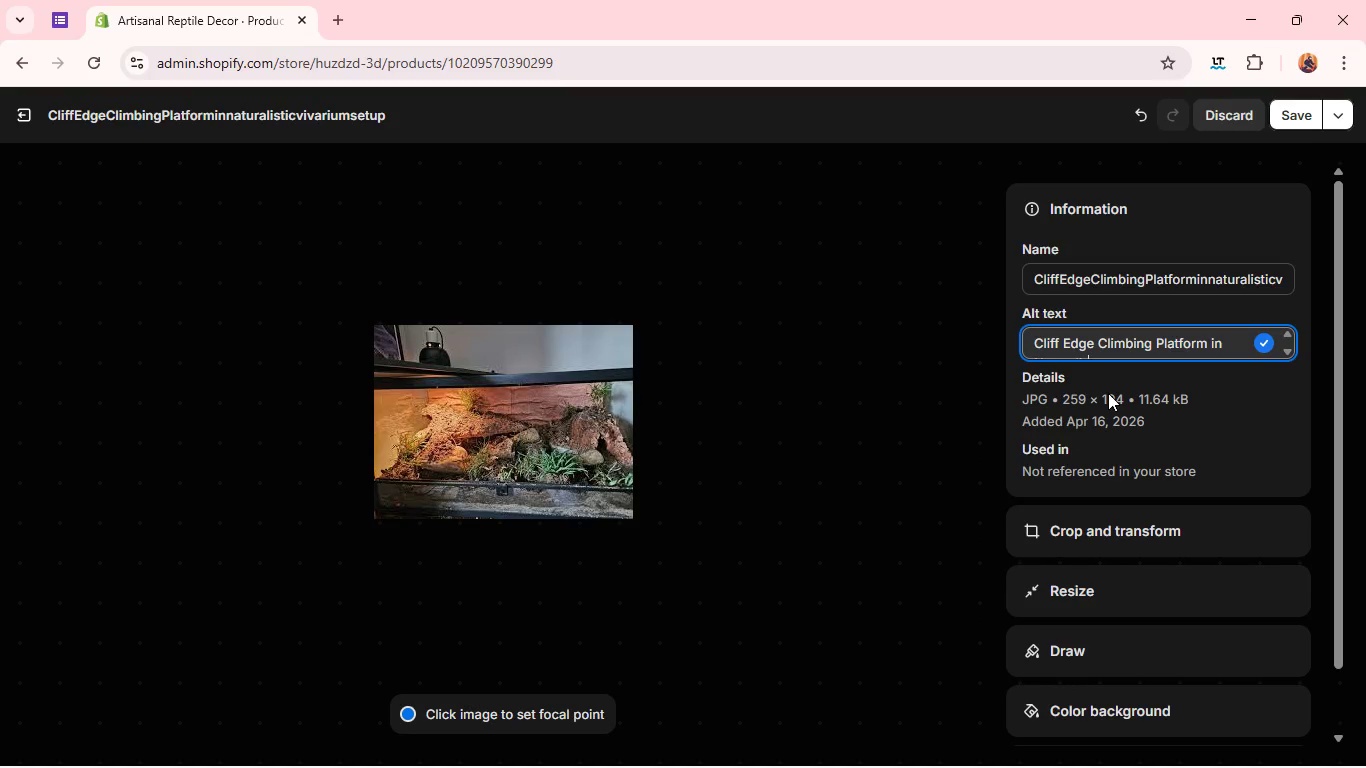 
type(stic vivarium setup)
 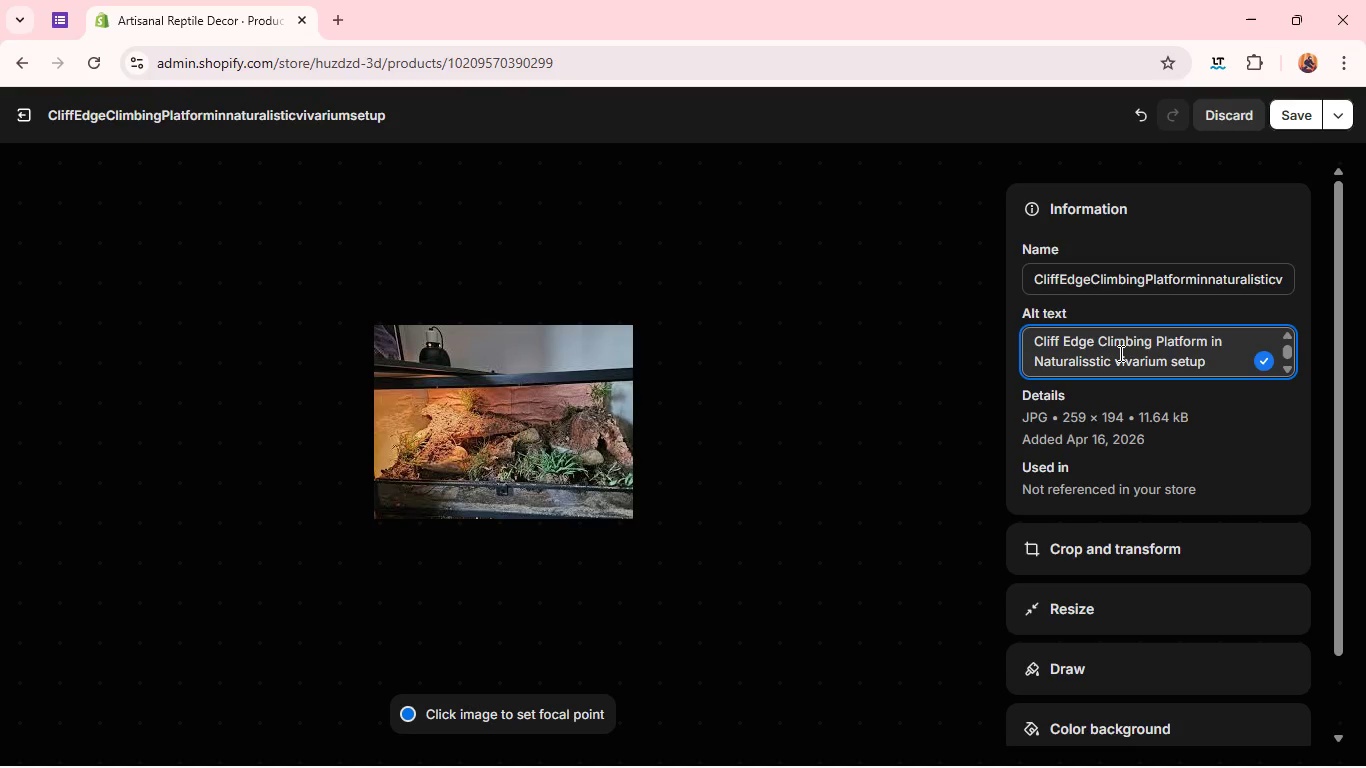 
key(Space)
 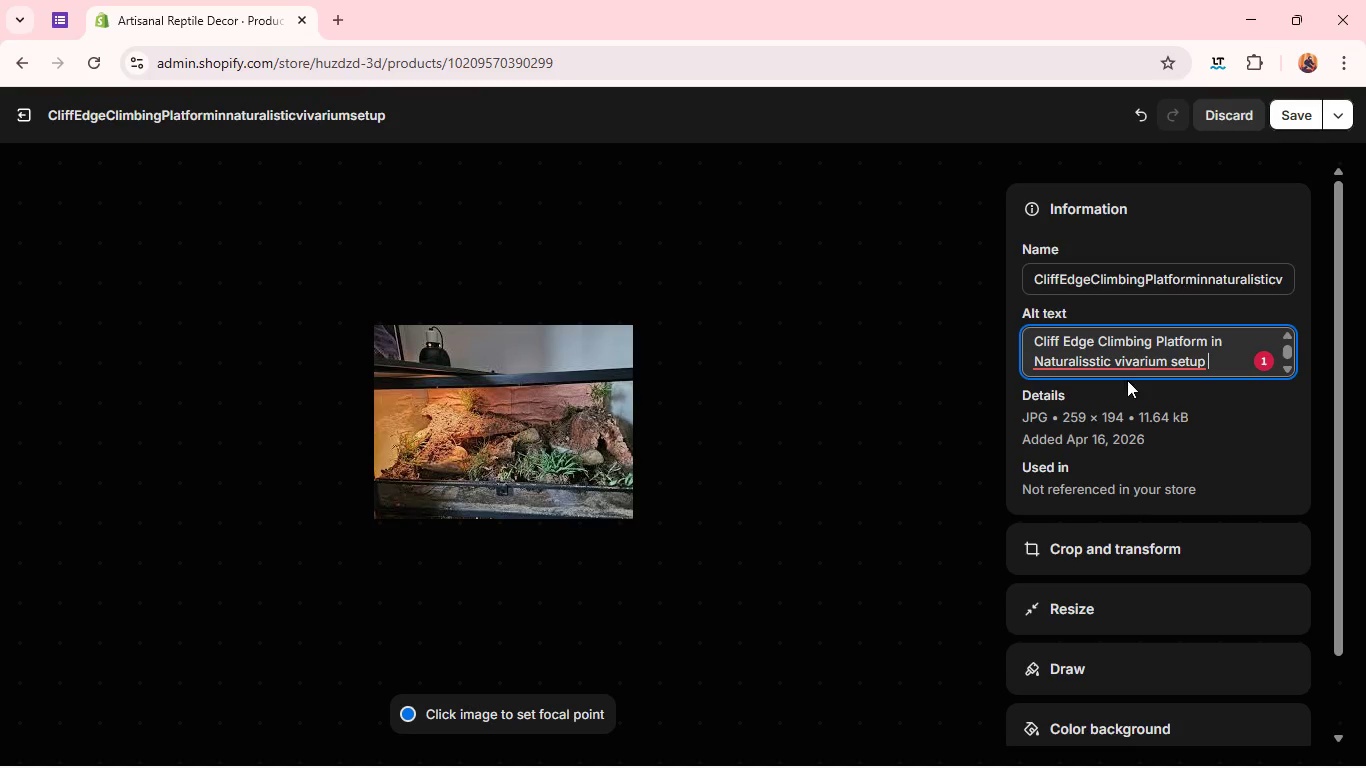 
left_click([1122, 365])
 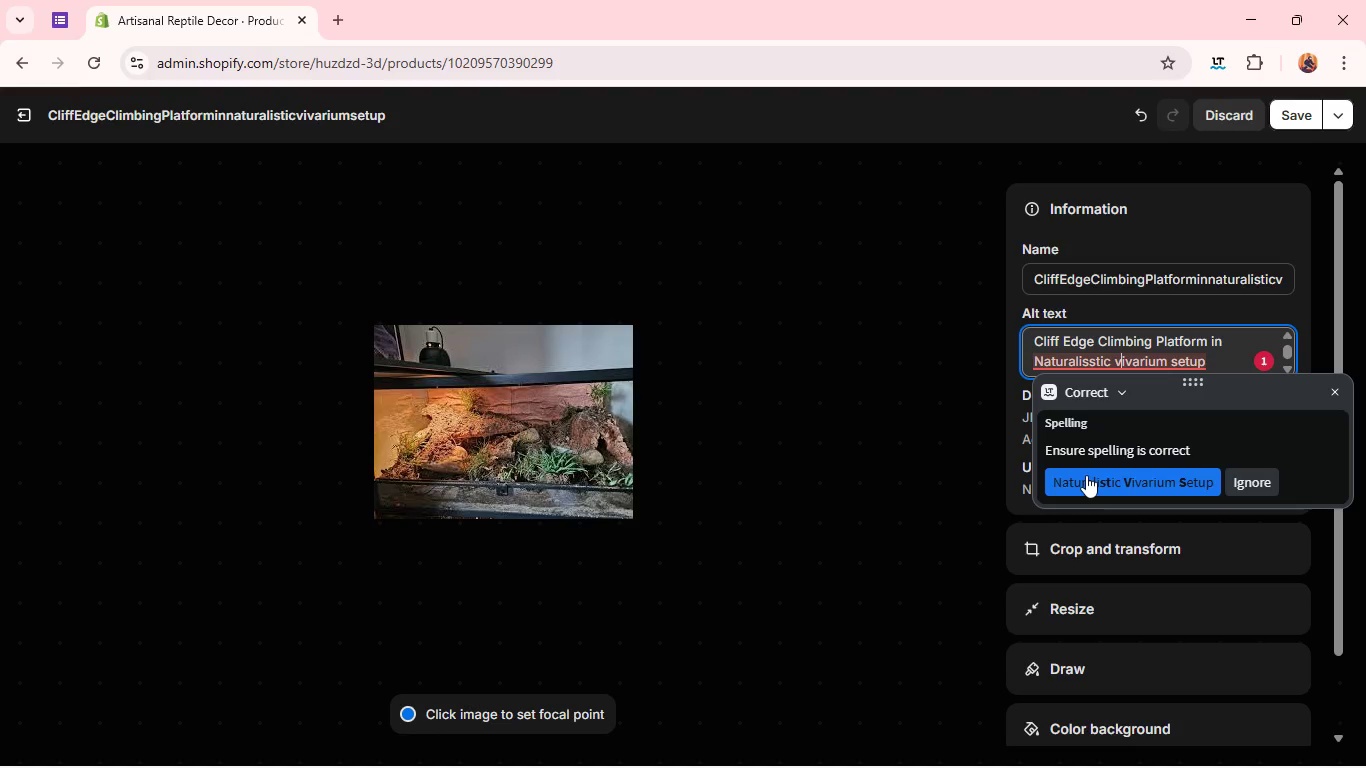 
left_click([1086, 475])
 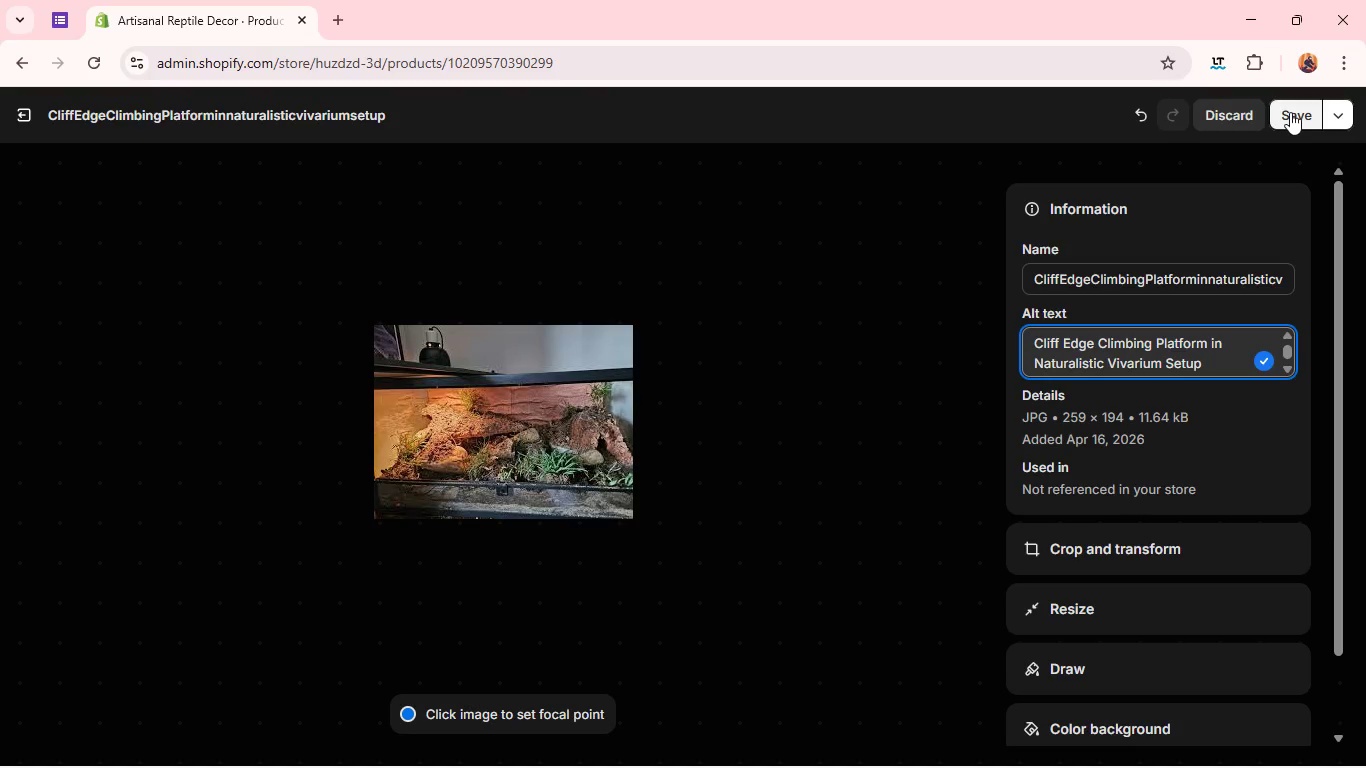 
left_click([1290, 112])
 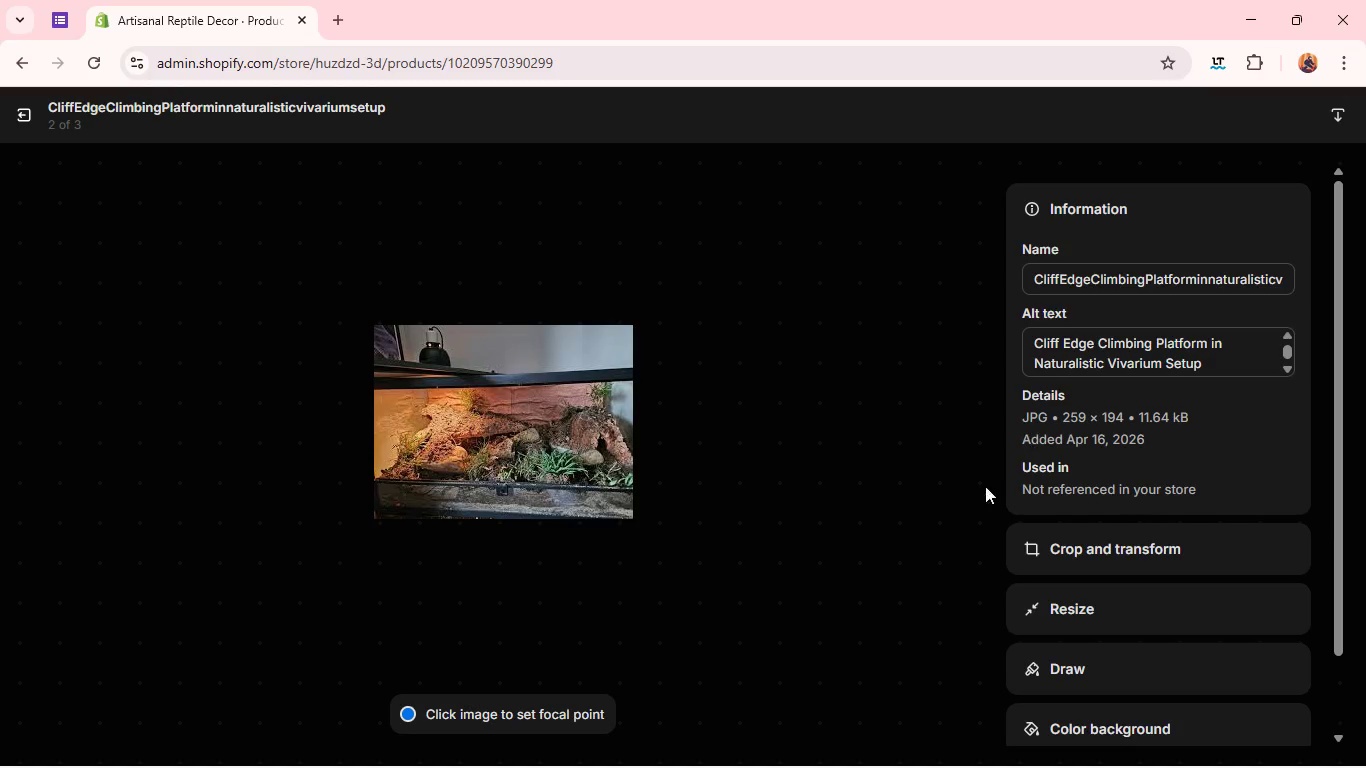 
wait(5.77)
 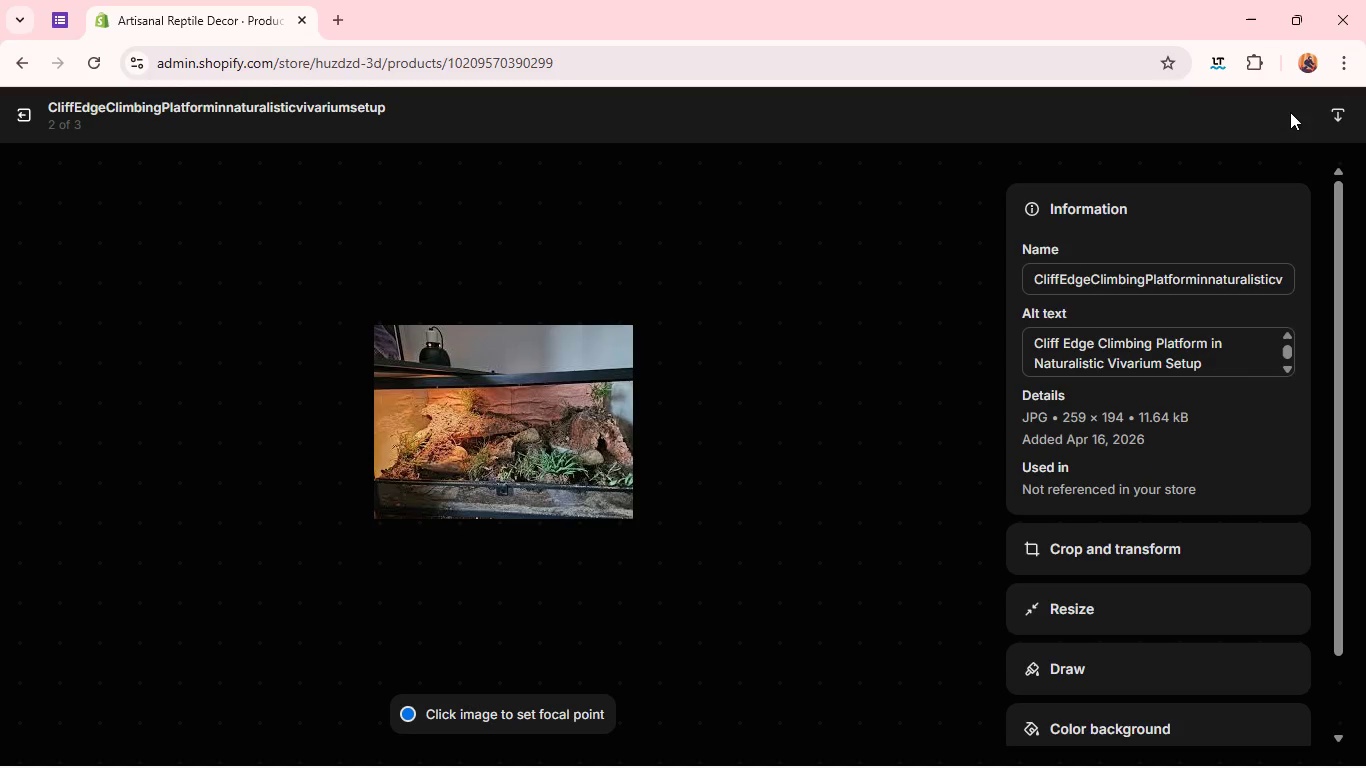 
left_click([956, 458])
 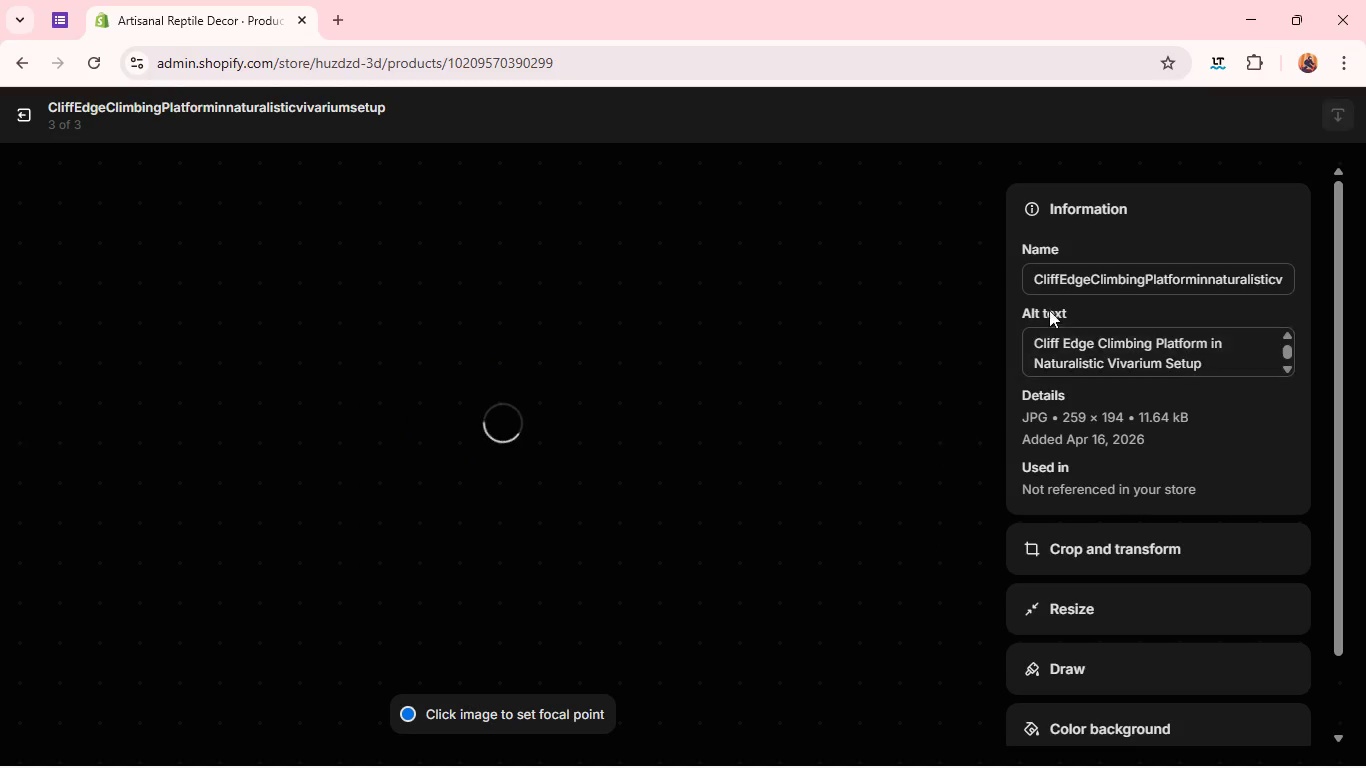 
mouse_move([1053, 335])
 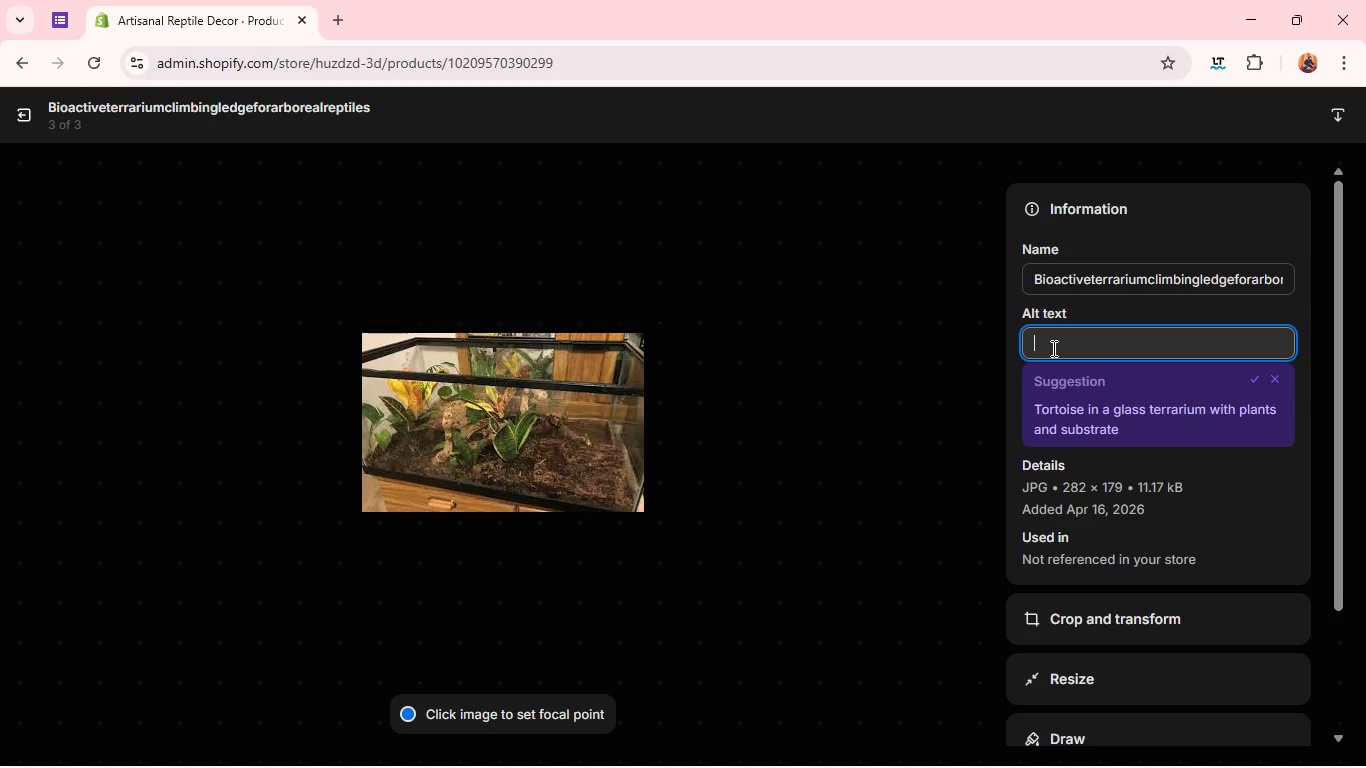 
left_click([1052, 348])
 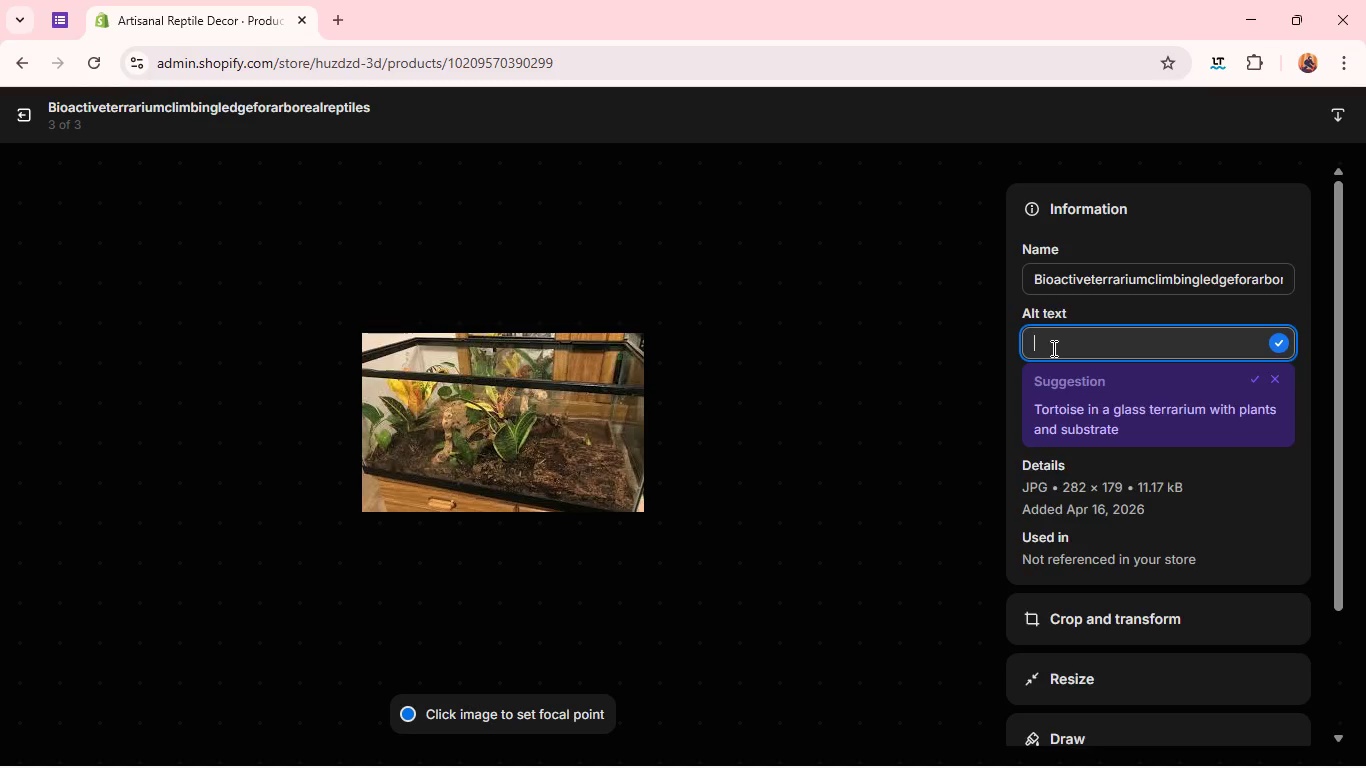 
type(Bio activ)
key(Backspace)
key(Backspace)
key(Backspace)
key(Backspace)
key(Backspace)
key(Backspace)
type(activr)
 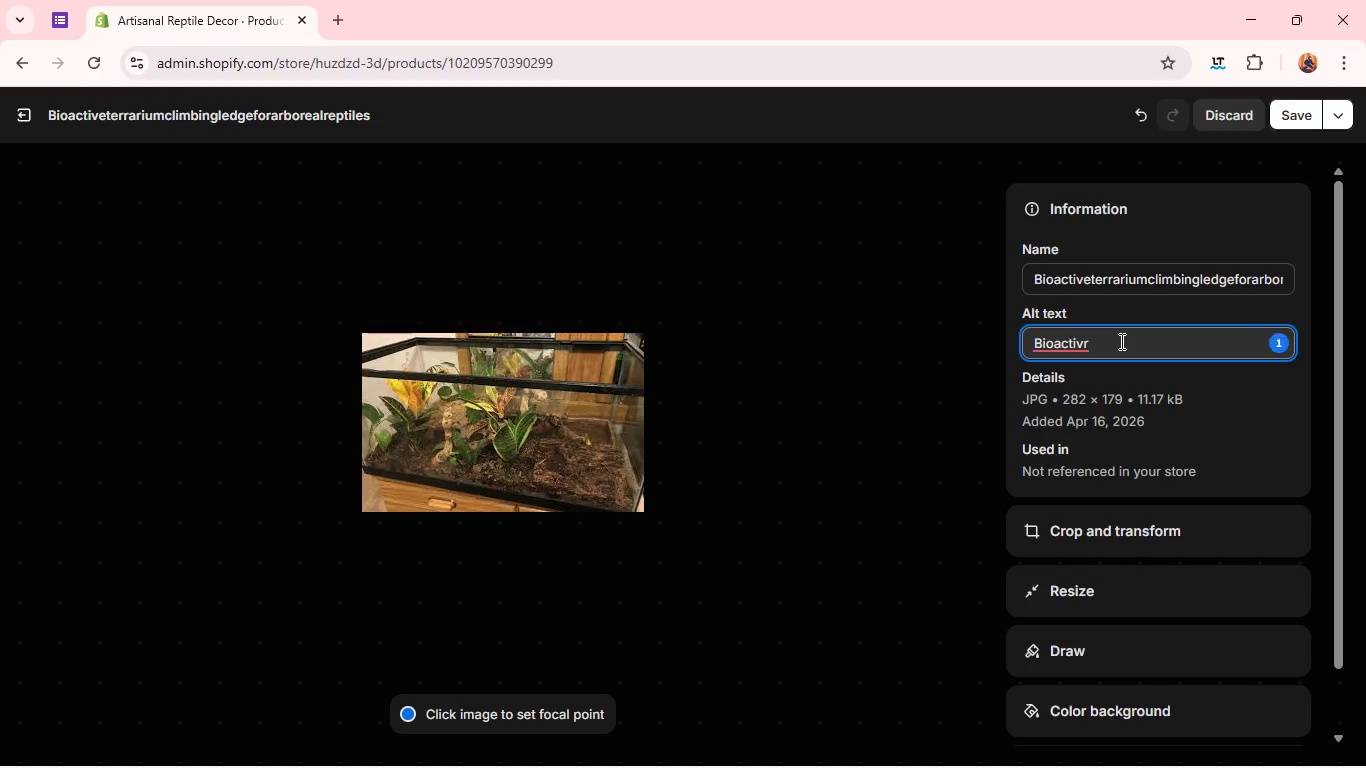 
key(Backspace)
type(eter)
key(Backspace)
key(Backspace)
key(Backspace)
type( terrarium climbing lea)
key(Backspace)
type(dge fo)
 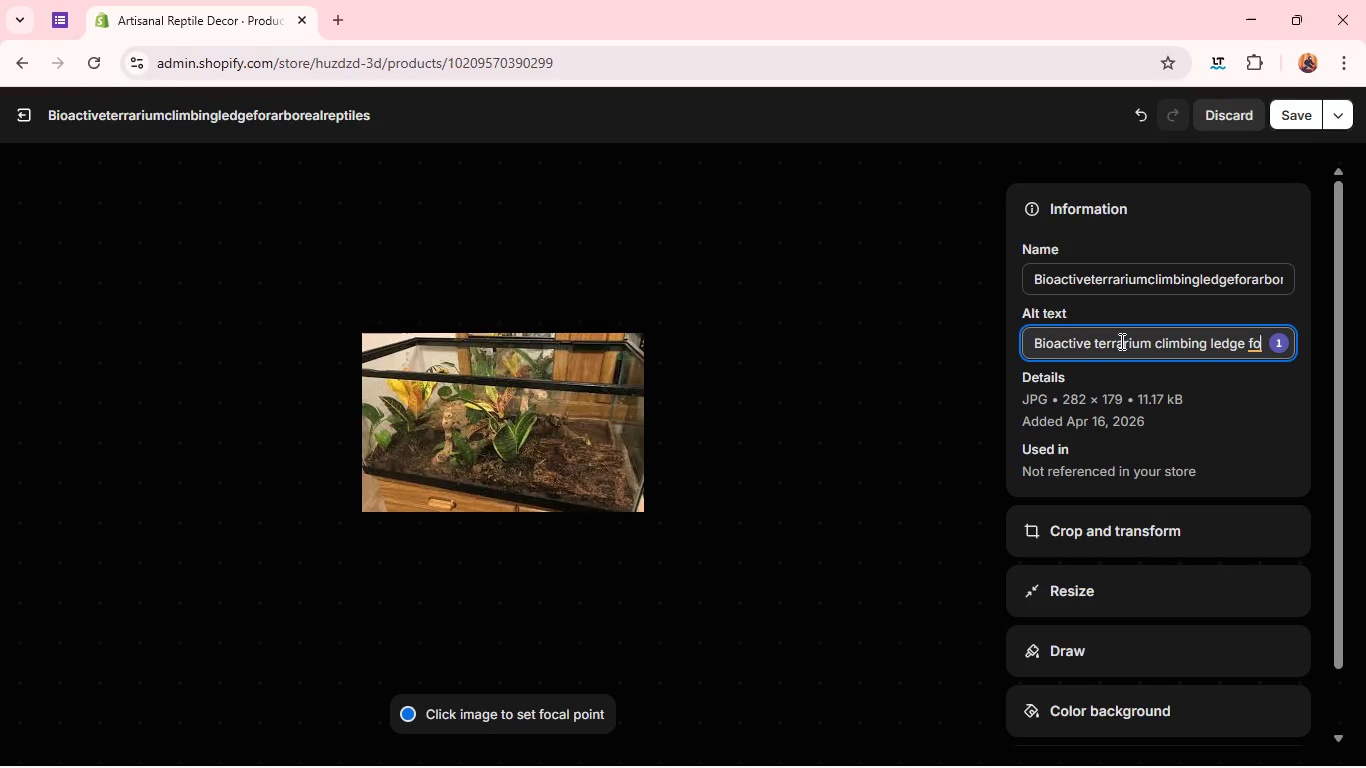 
type(r arboreal repti)
 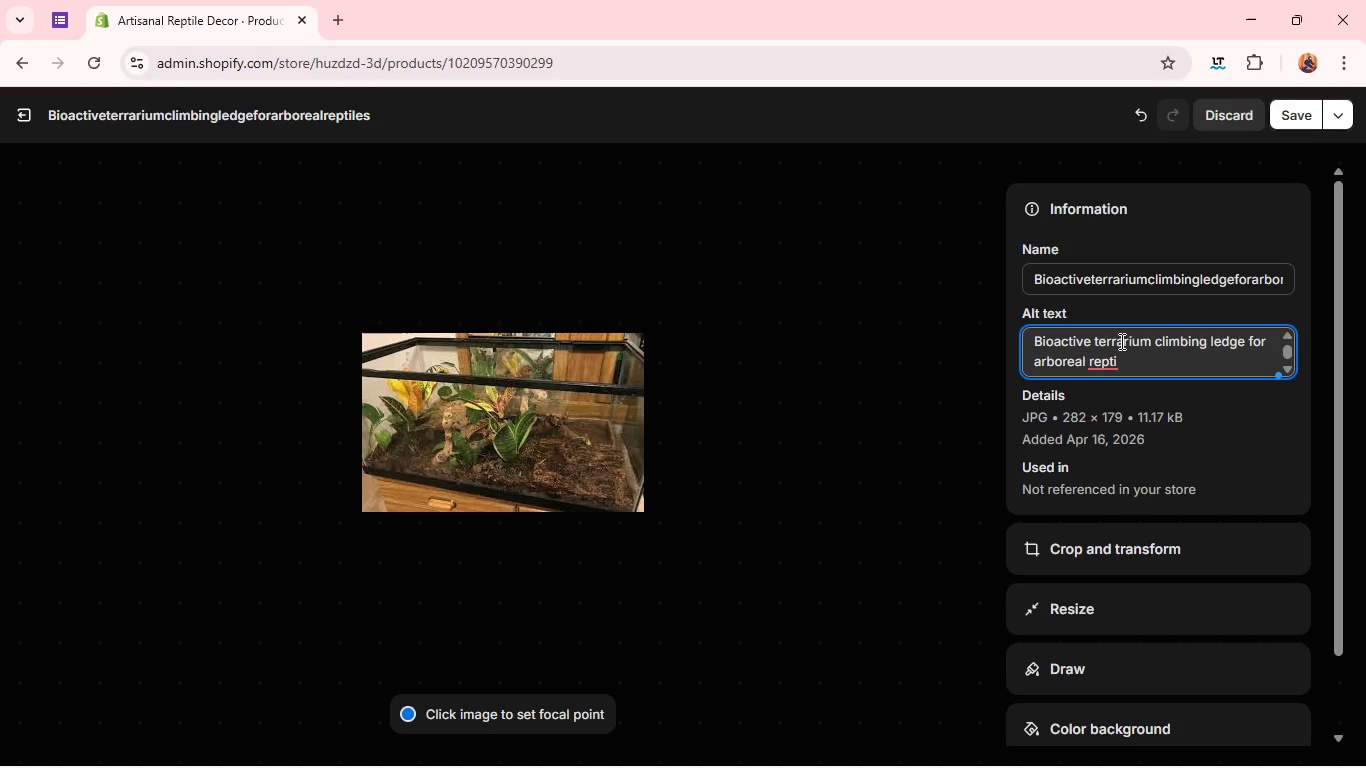 
key(Backspace)
type(iles. )
 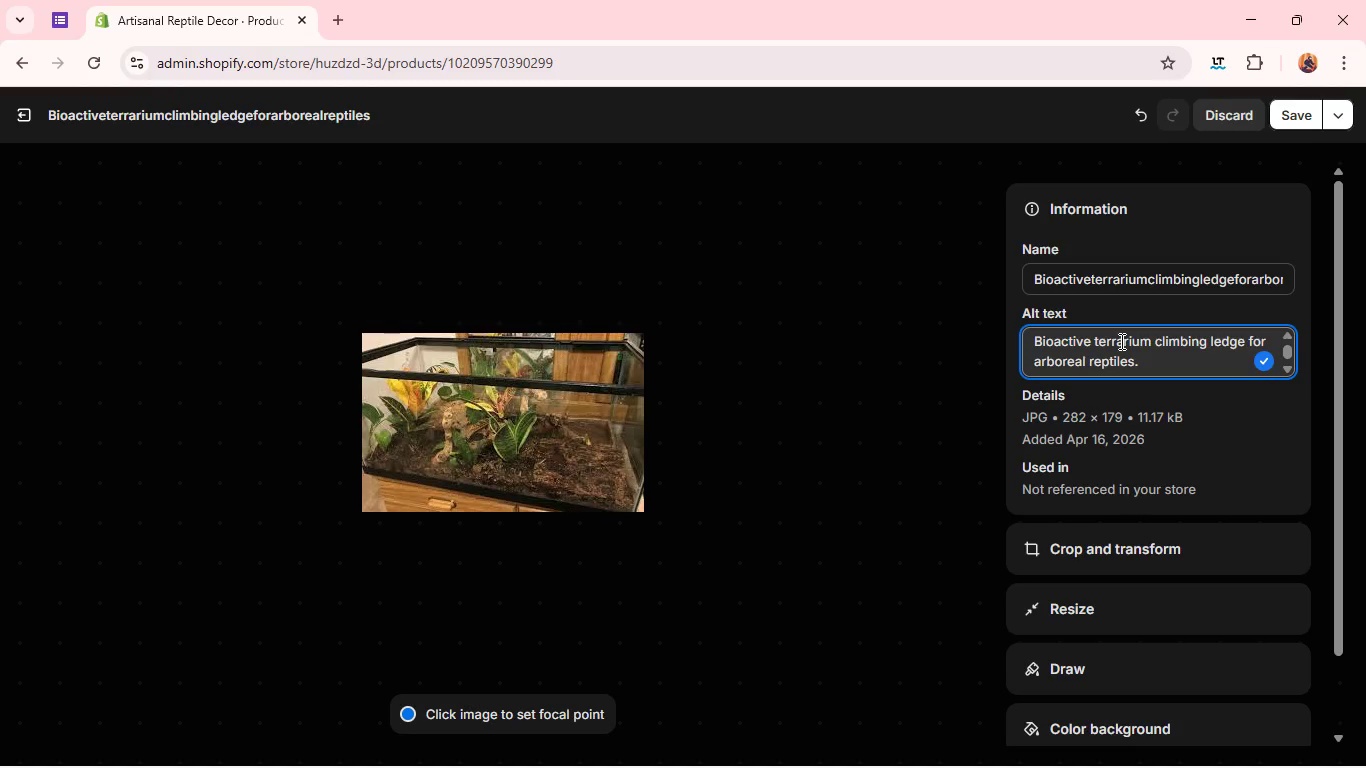 
wait(7.53)
 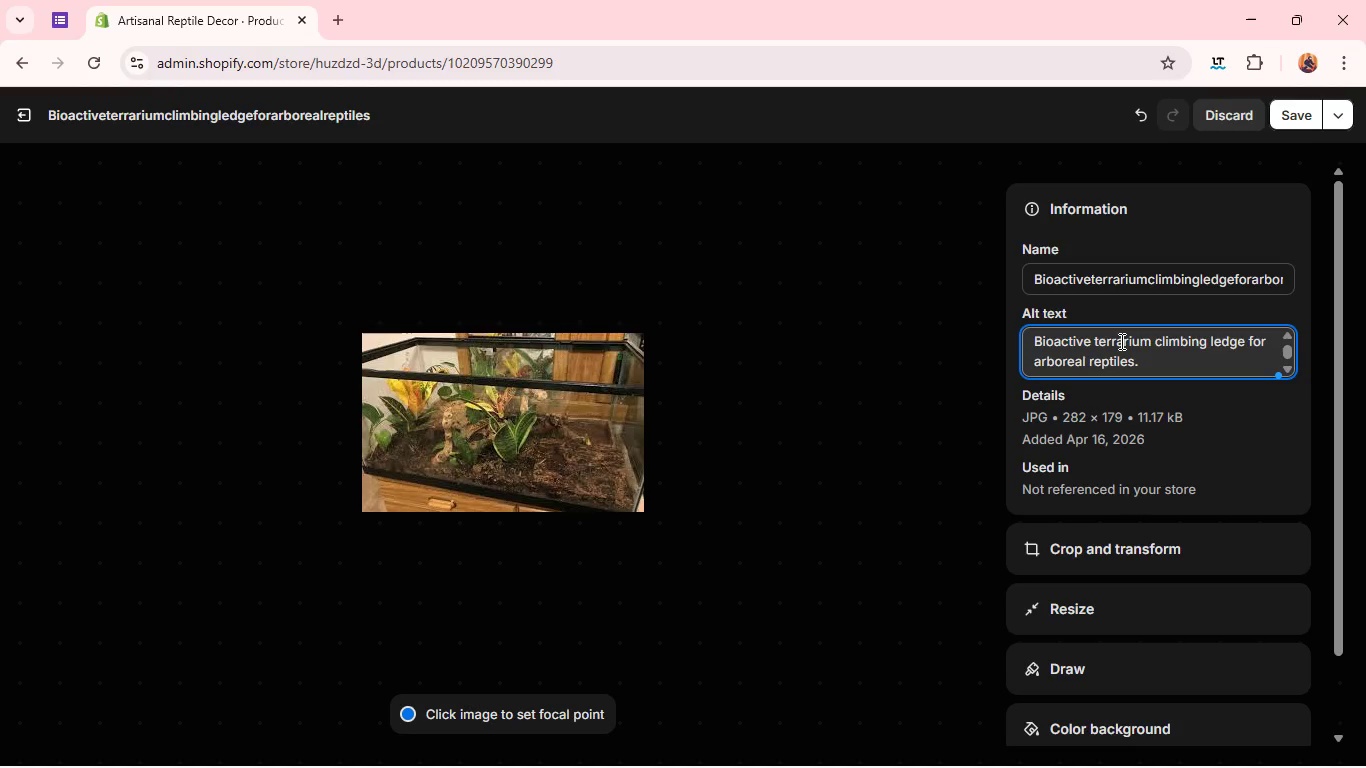 
left_click([1296, 107])
 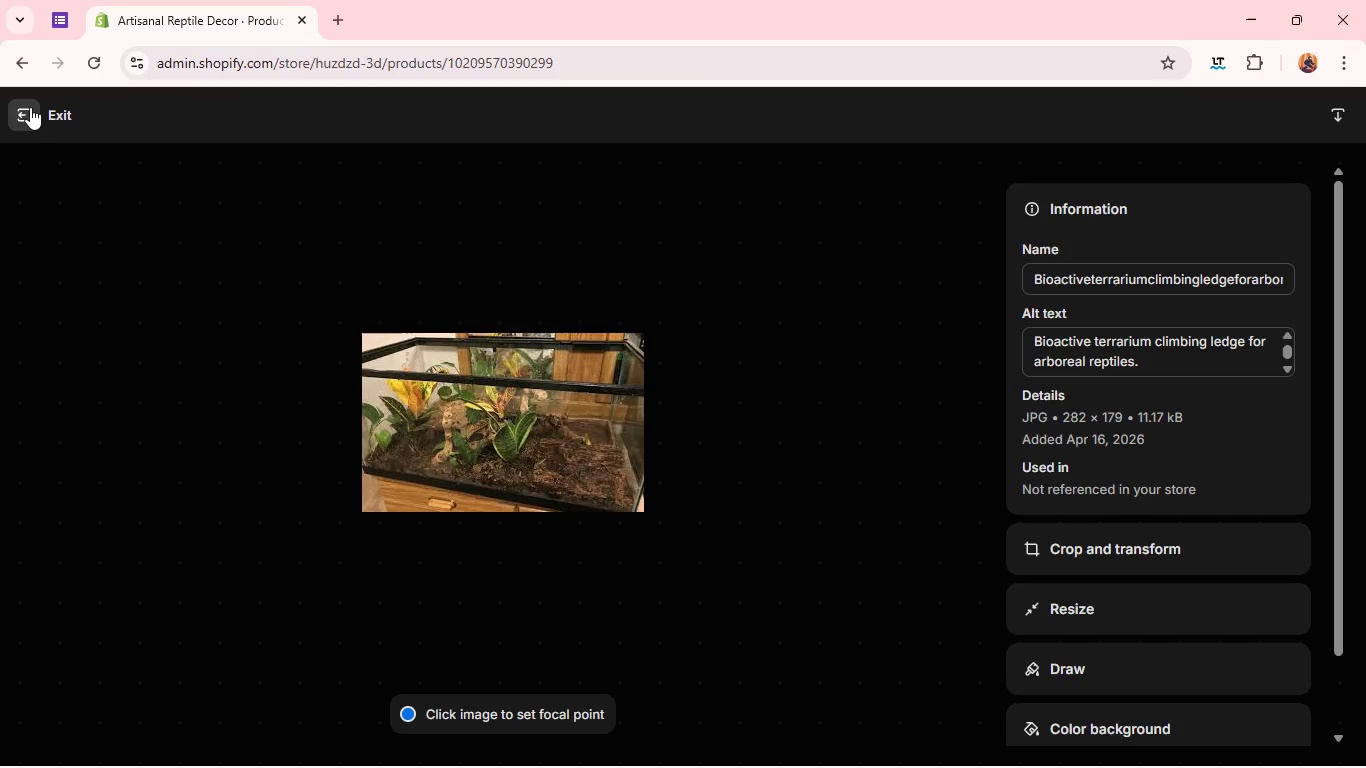 
wait(7.42)
 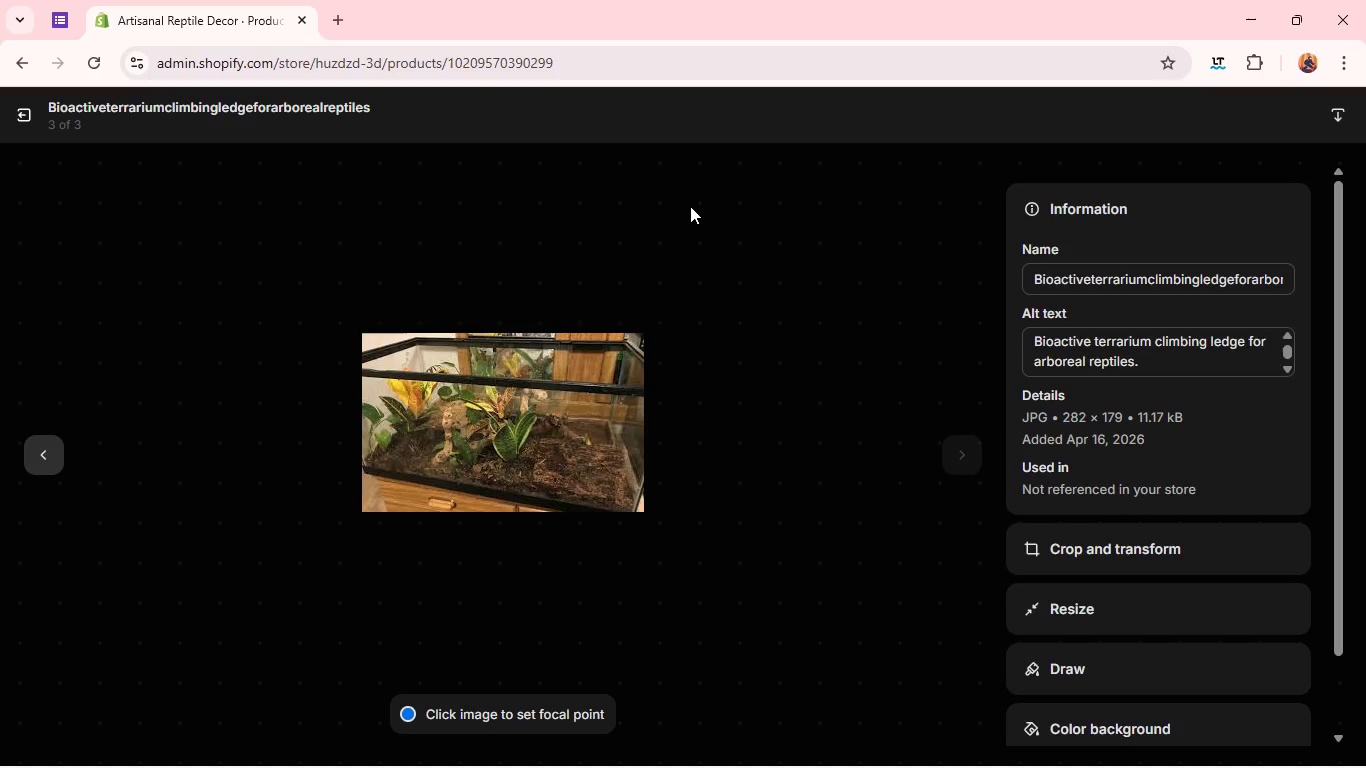 
left_click([19, 107])
 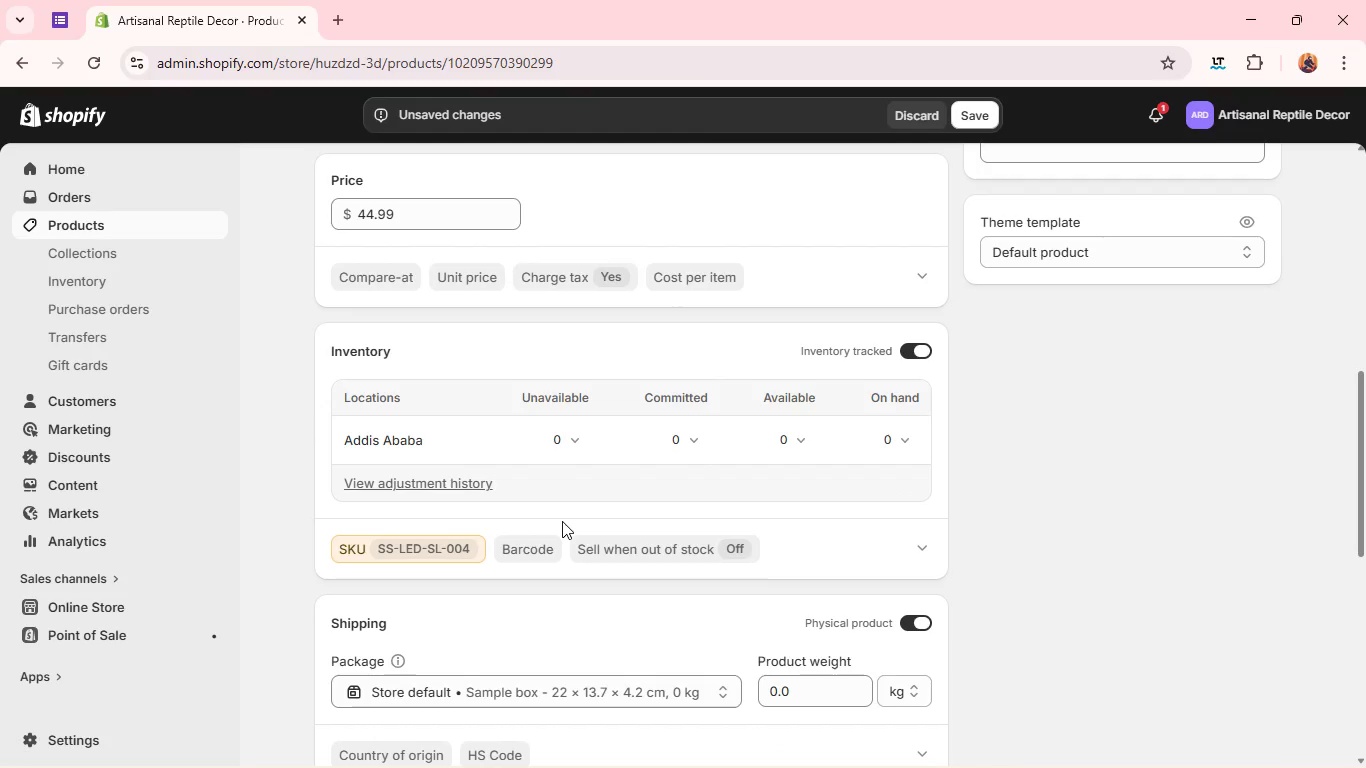 
wait(11.44)
 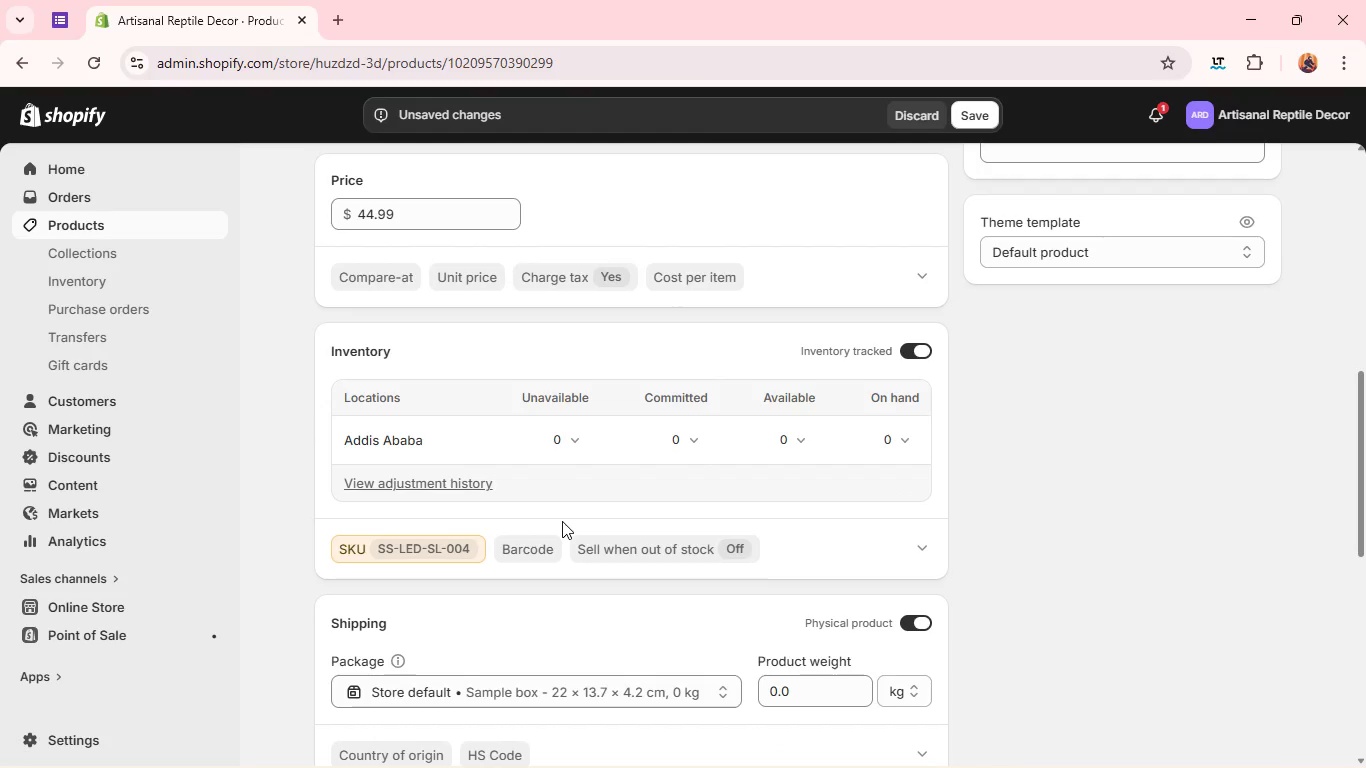 
double_click([400, 214])
 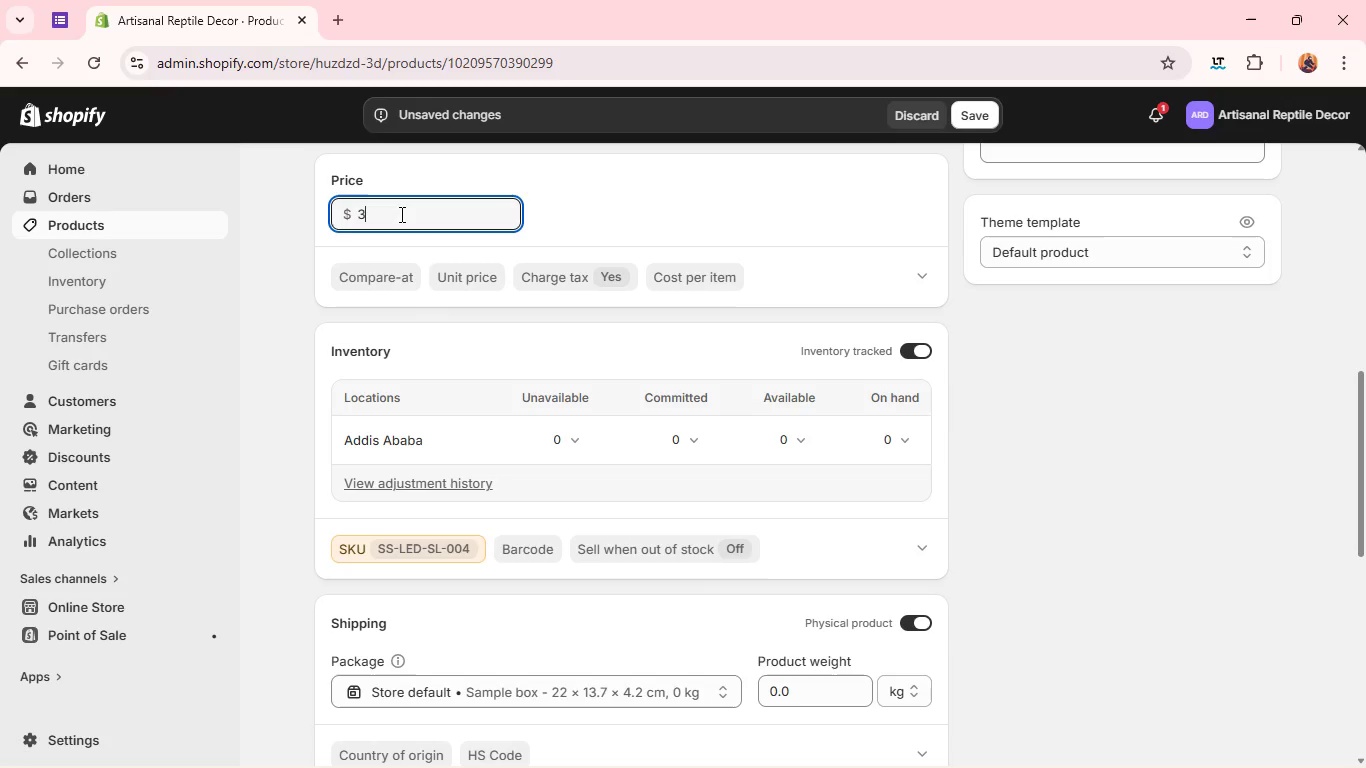 
triple_click([400, 214])
 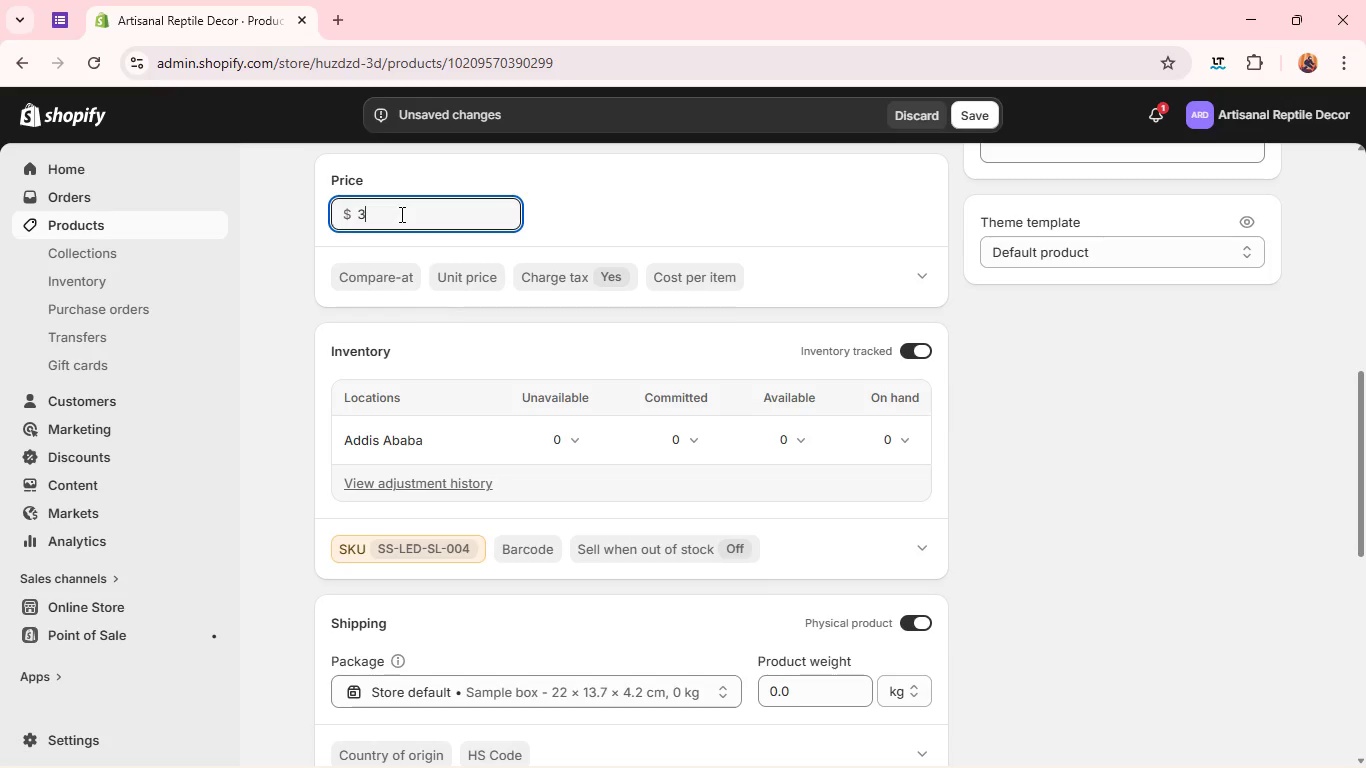 
type(37..)
key(Backspace)
type(99)
 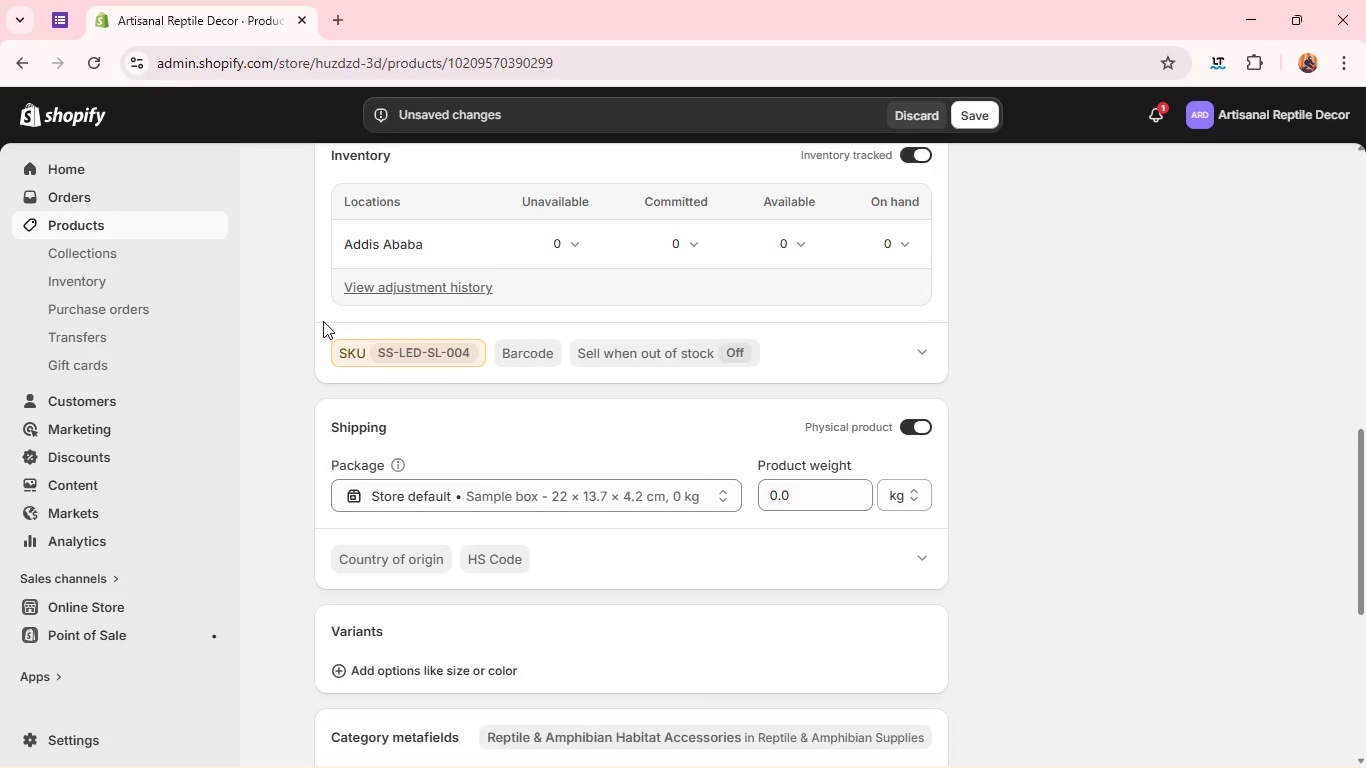 
wait(5.95)
 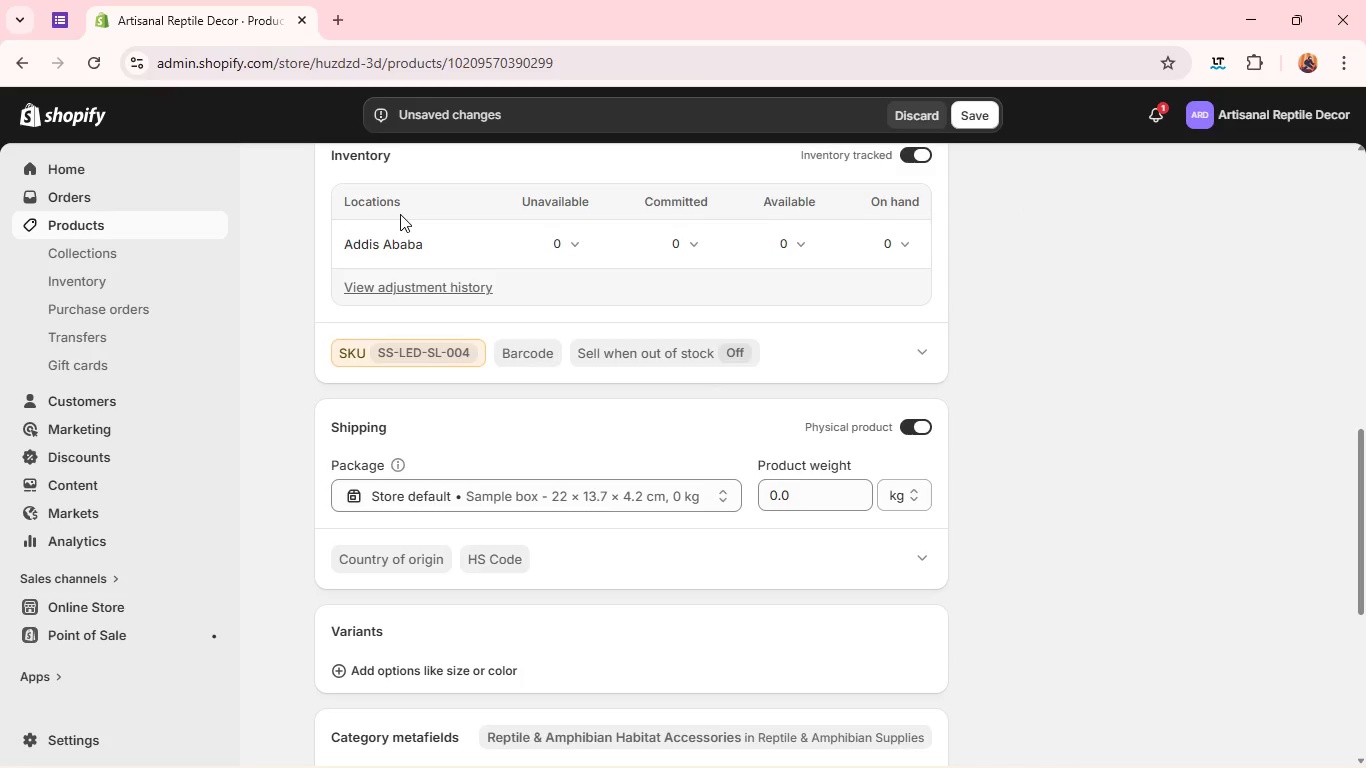 
left_click([440, 331])
 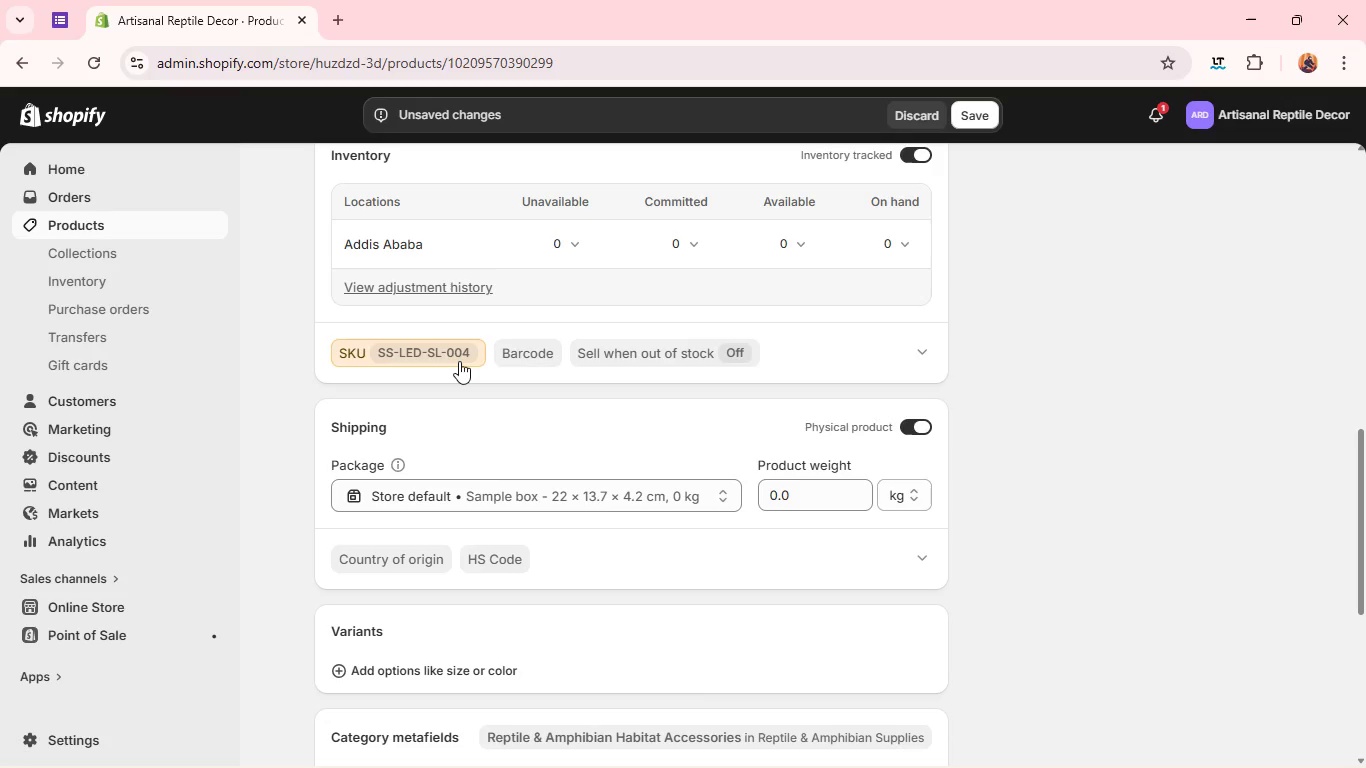 
left_click([459, 361])
 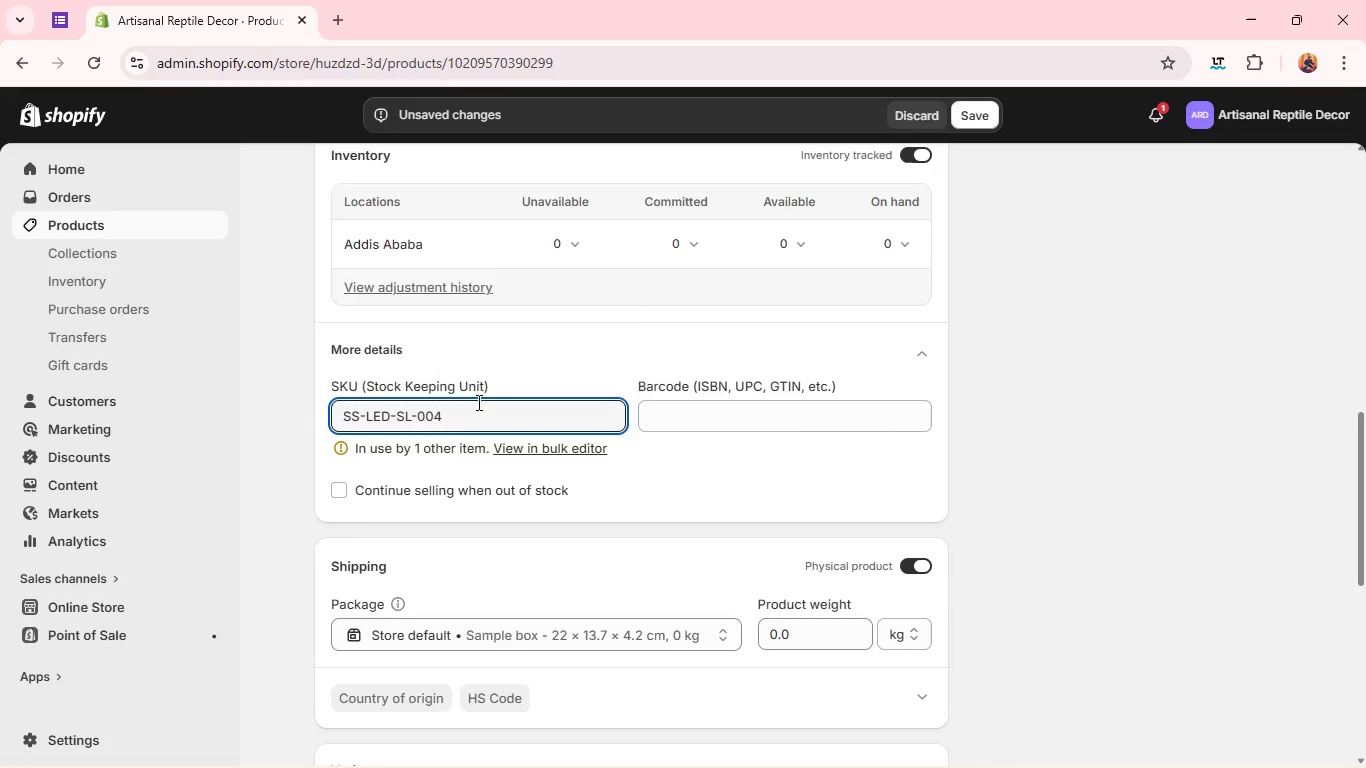 
key(Backspace)
 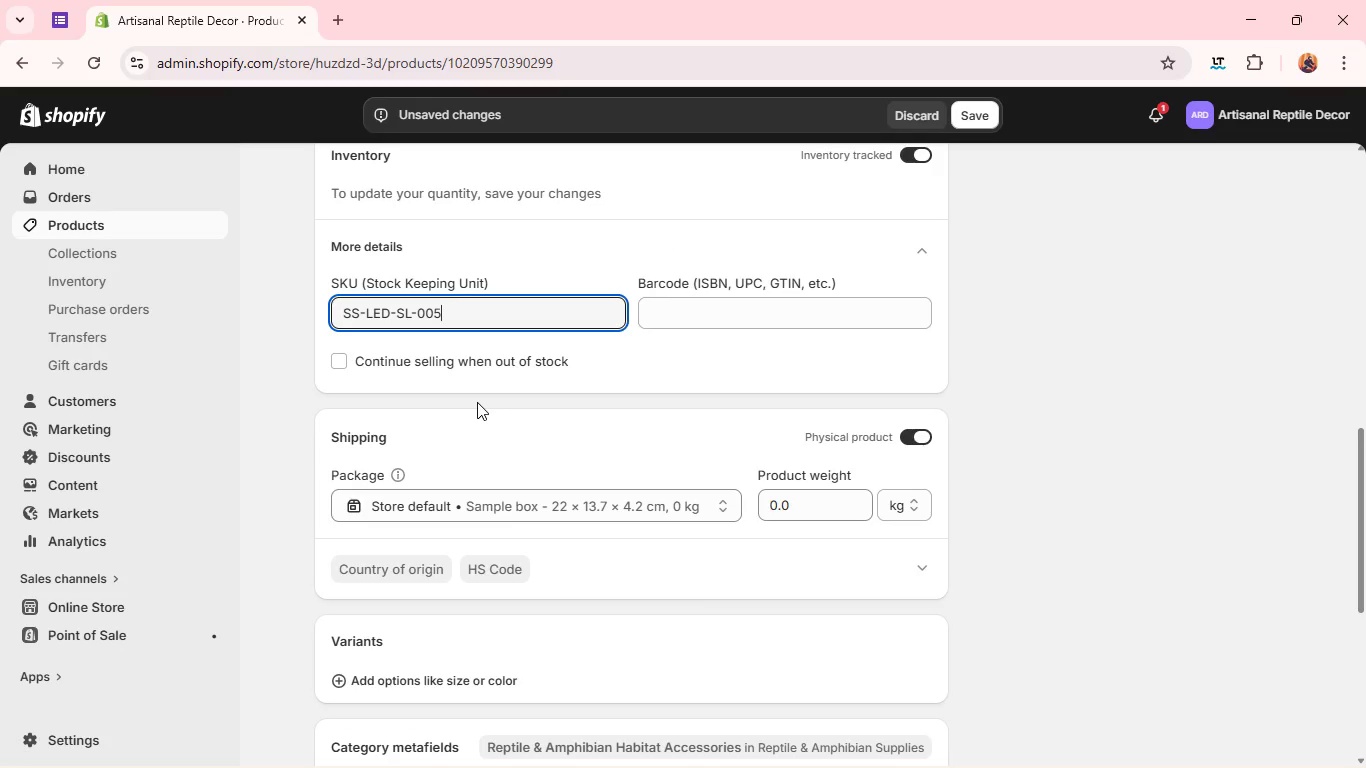 
key(5)
 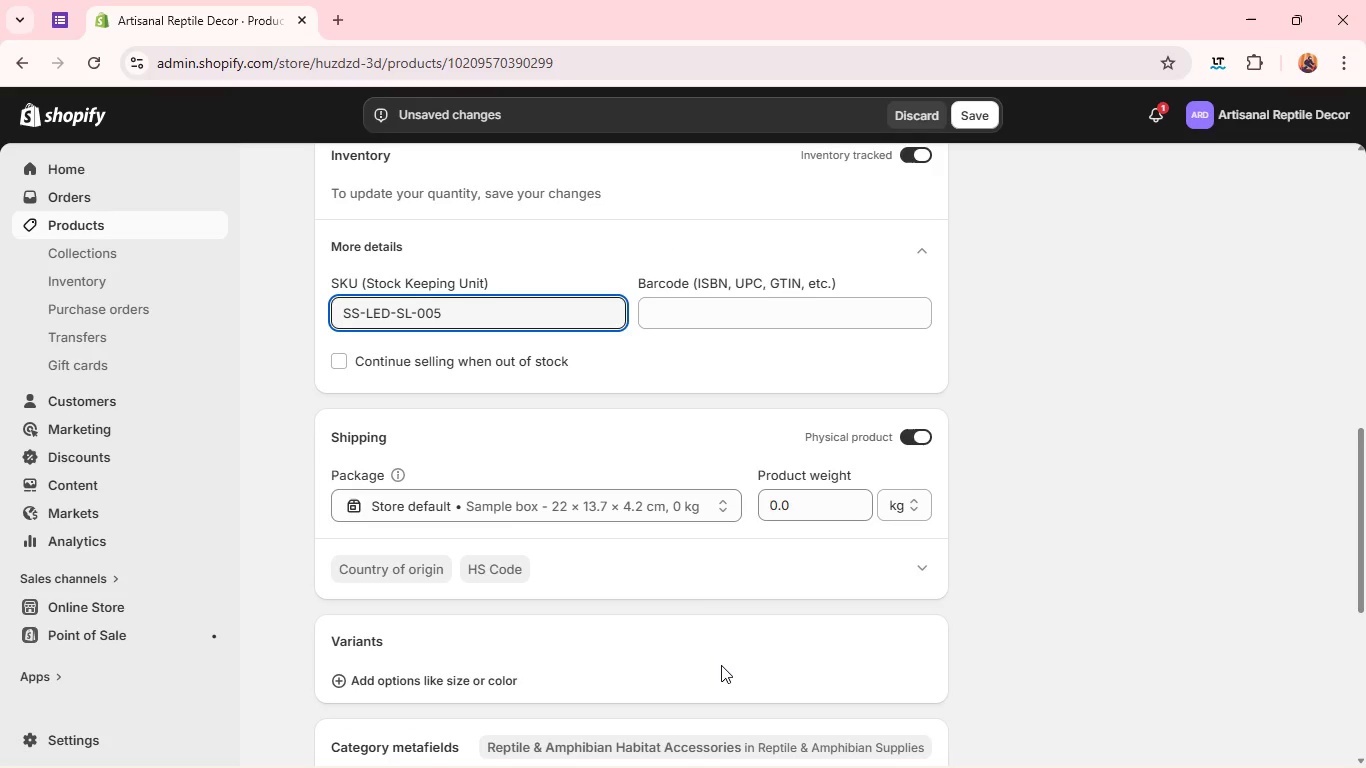 
left_click([721, 665])
 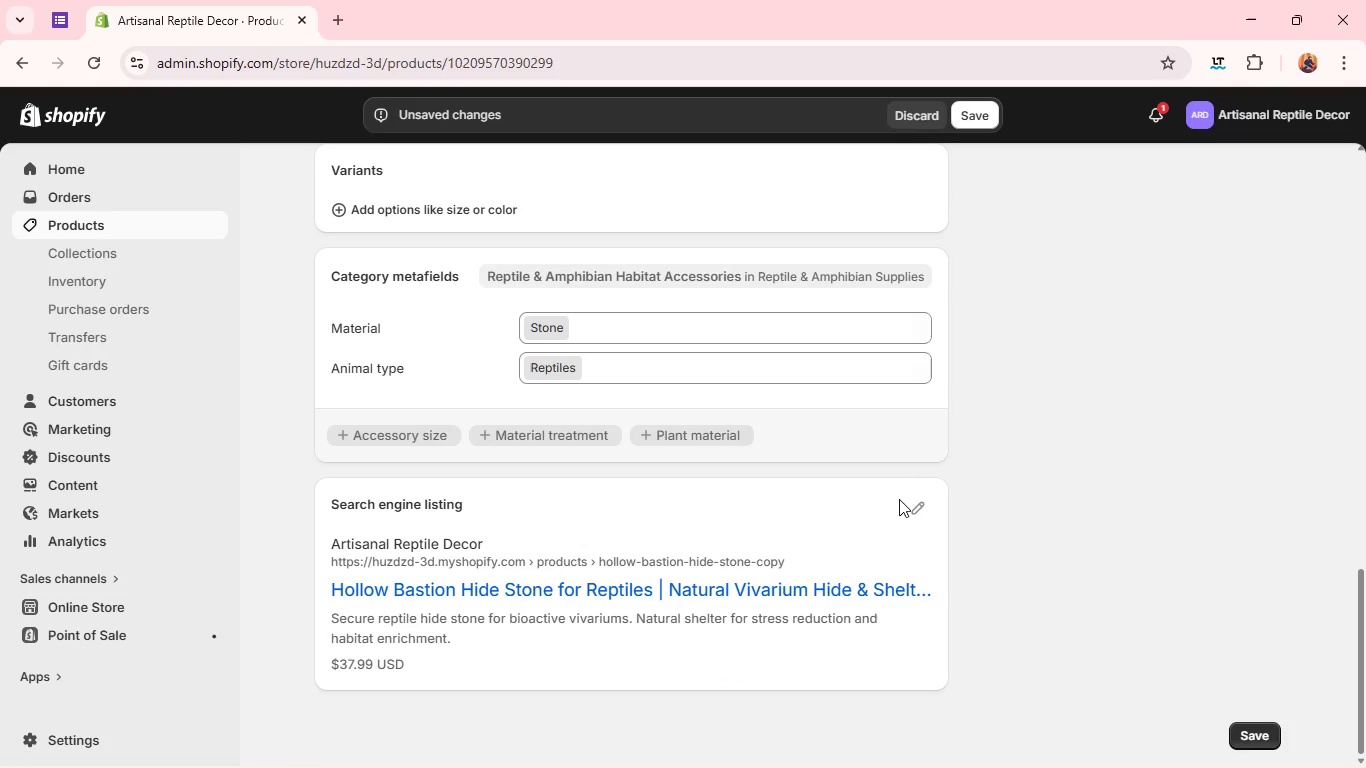 
left_click([913, 507])
 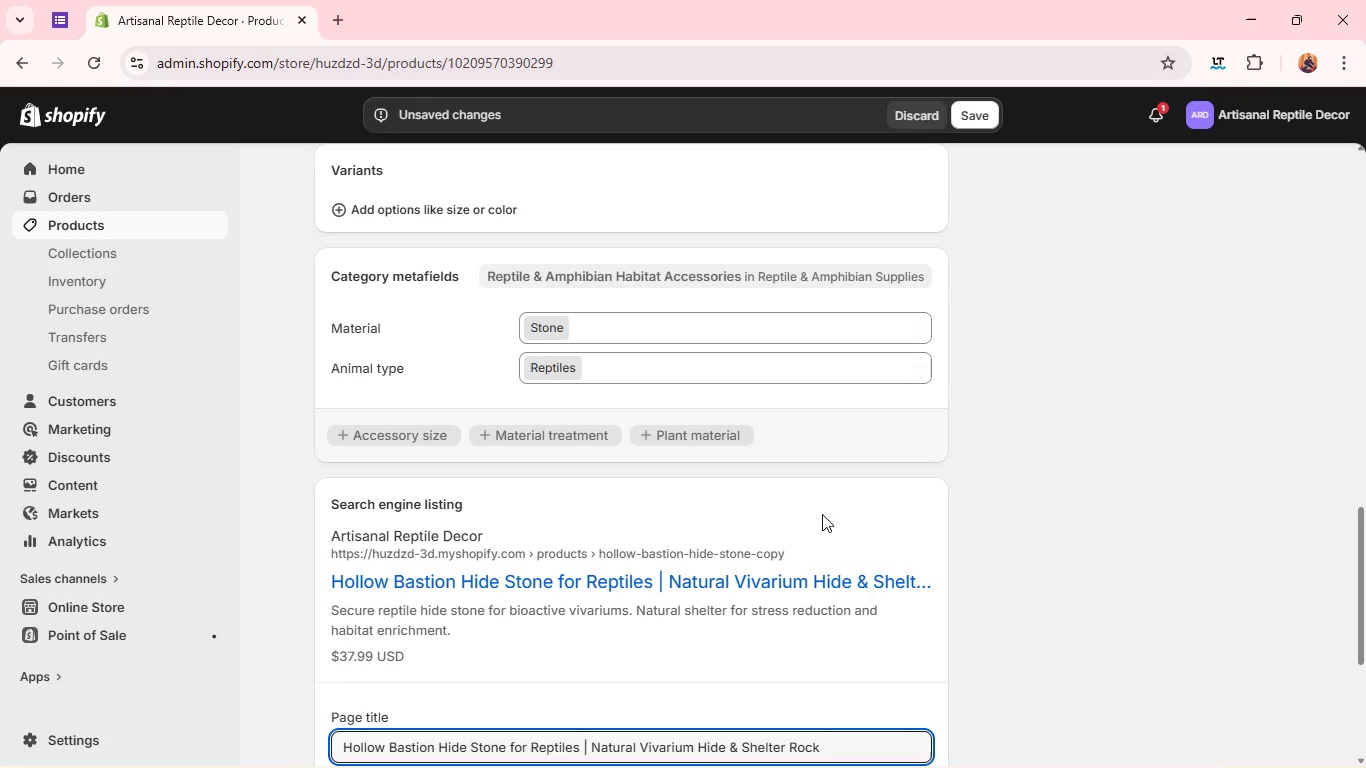 
wait(8.23)
 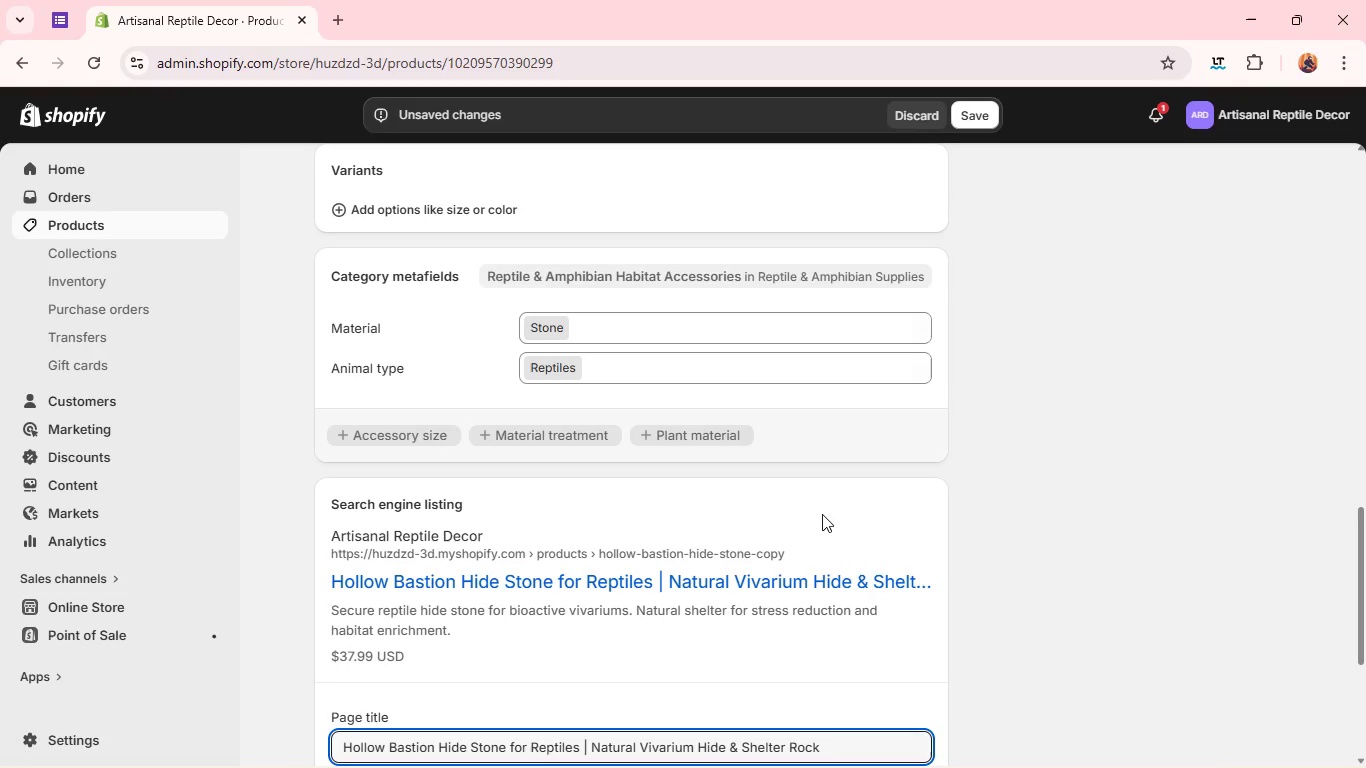 
double_click([787, 473])
 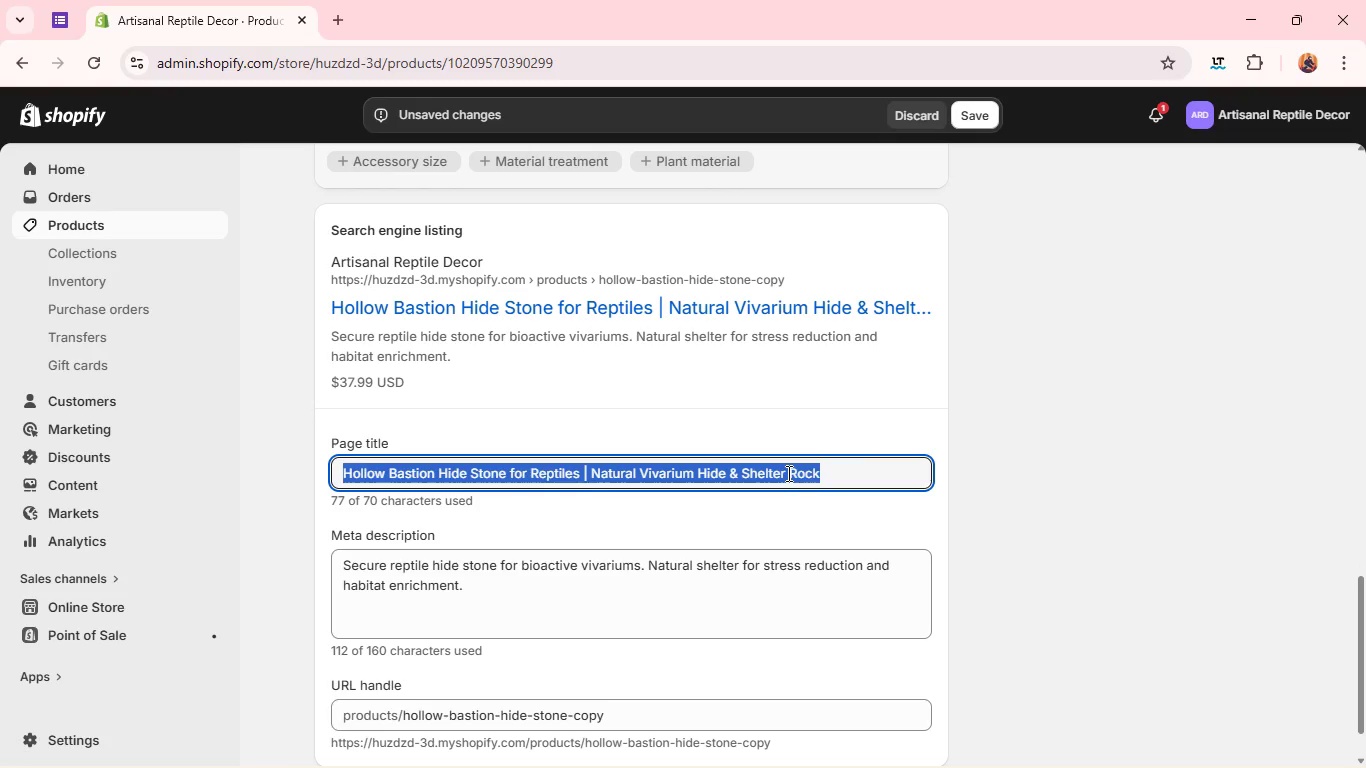 
triple_click([787, 473])
 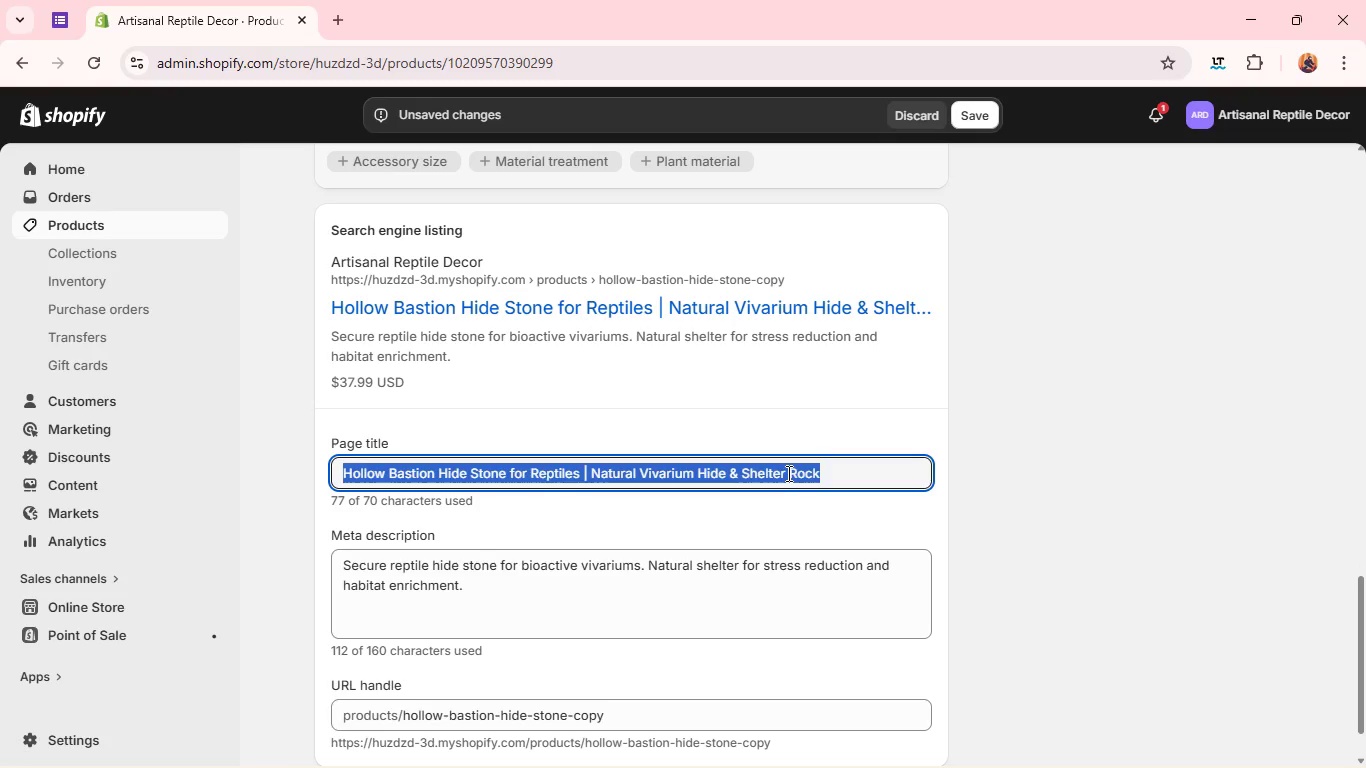 
key(Backspace)
 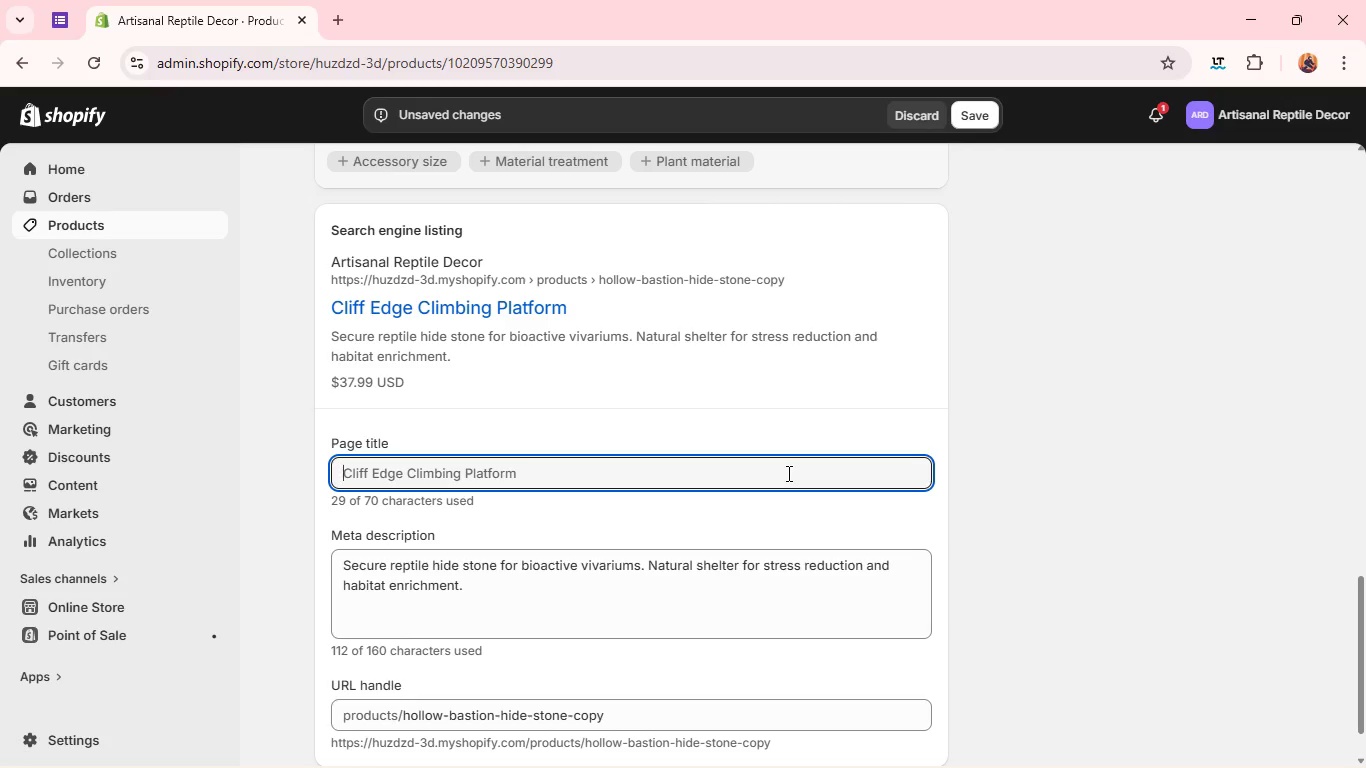 
wait(13.59)
 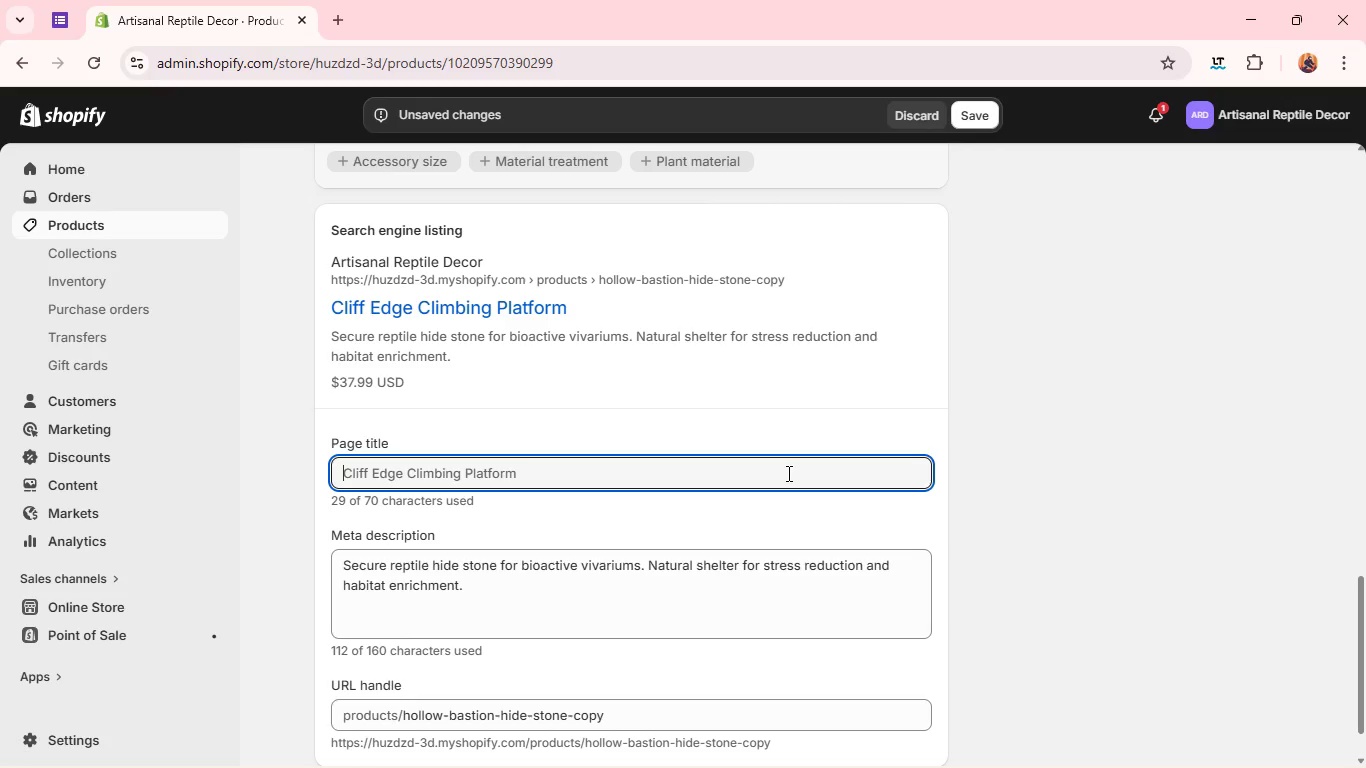 
type(Cliff Edge Climbing Platform for Biao)
key(Backspace)
key(Backspace)
type(oactive Reptile Enc)
key(Backspace)
type(sures ])
key(Backspace)
type(})
key(Backspace)
type(| Natural Stone Ledge )
 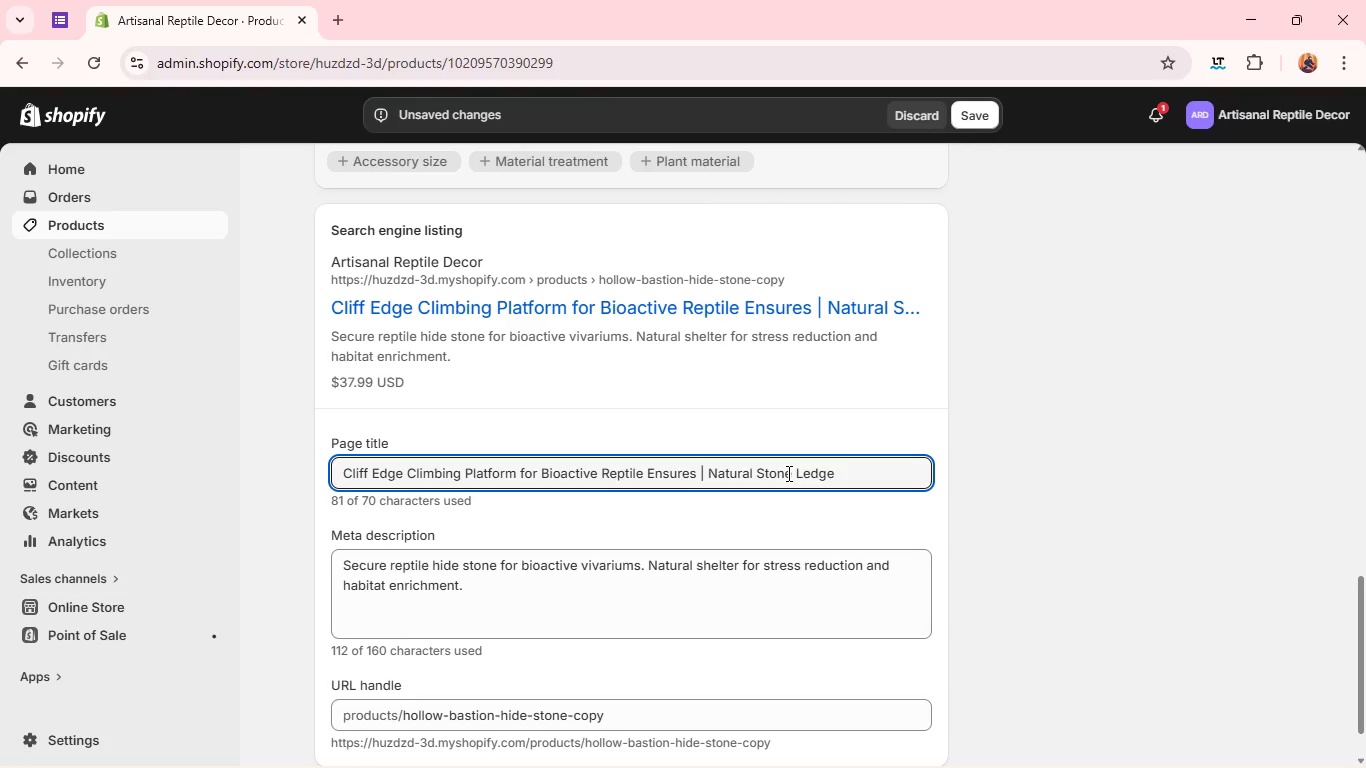 
double_click([724, 580])
 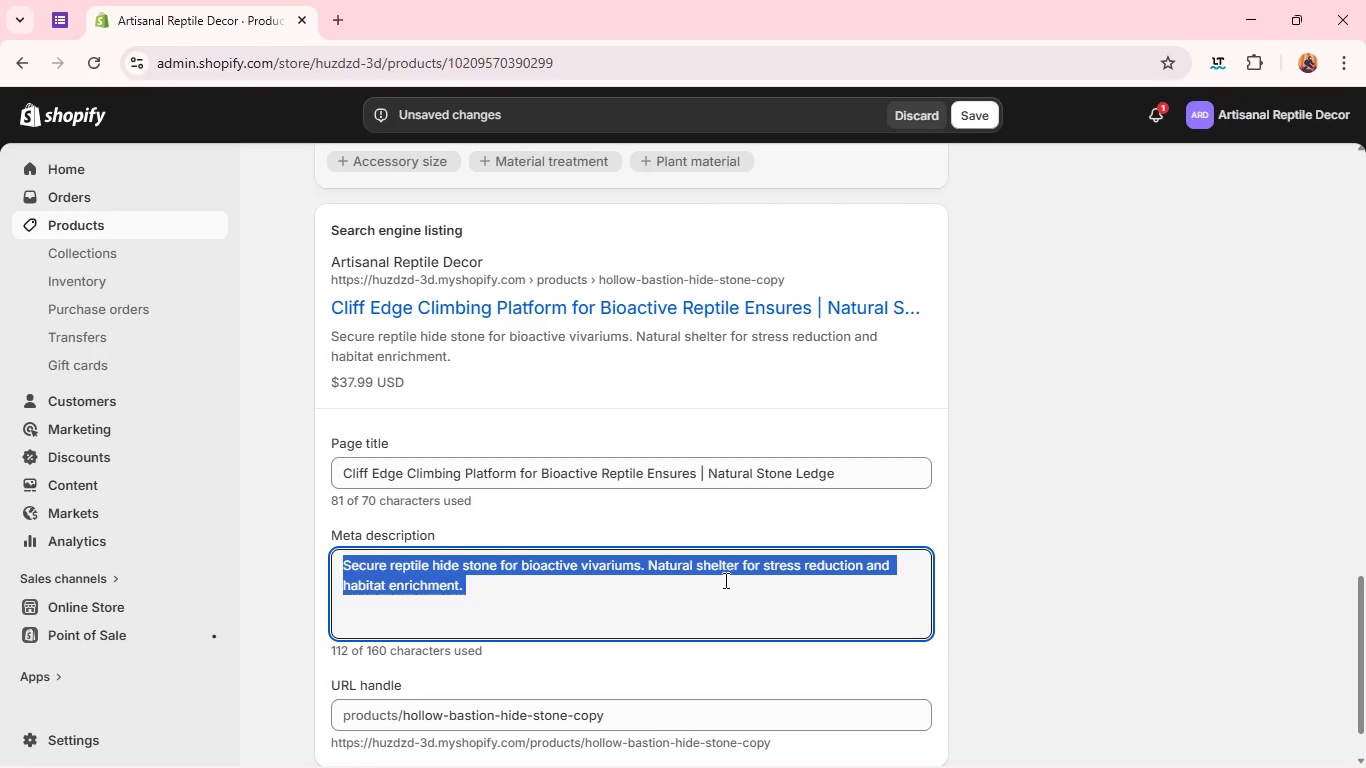 
triple_click([724, 580])
 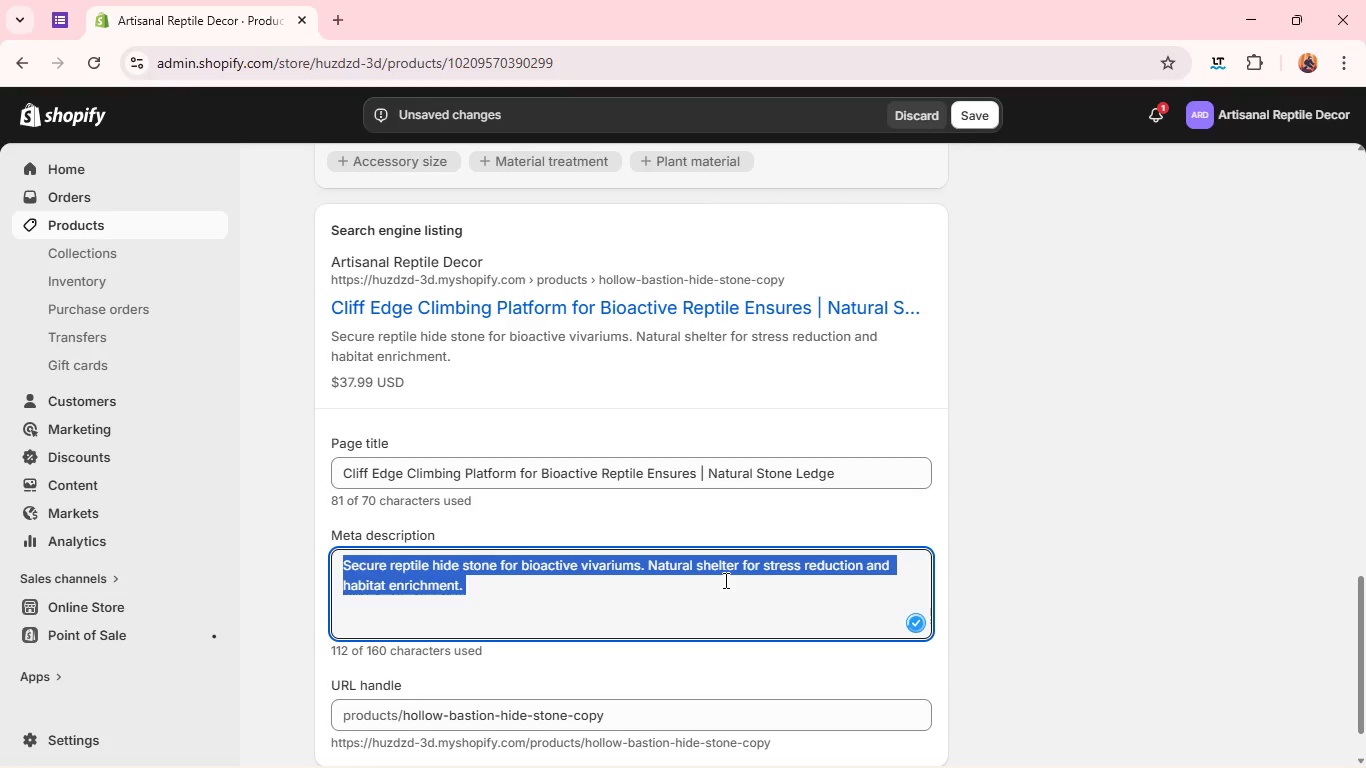 
triple_click([724, 580])
 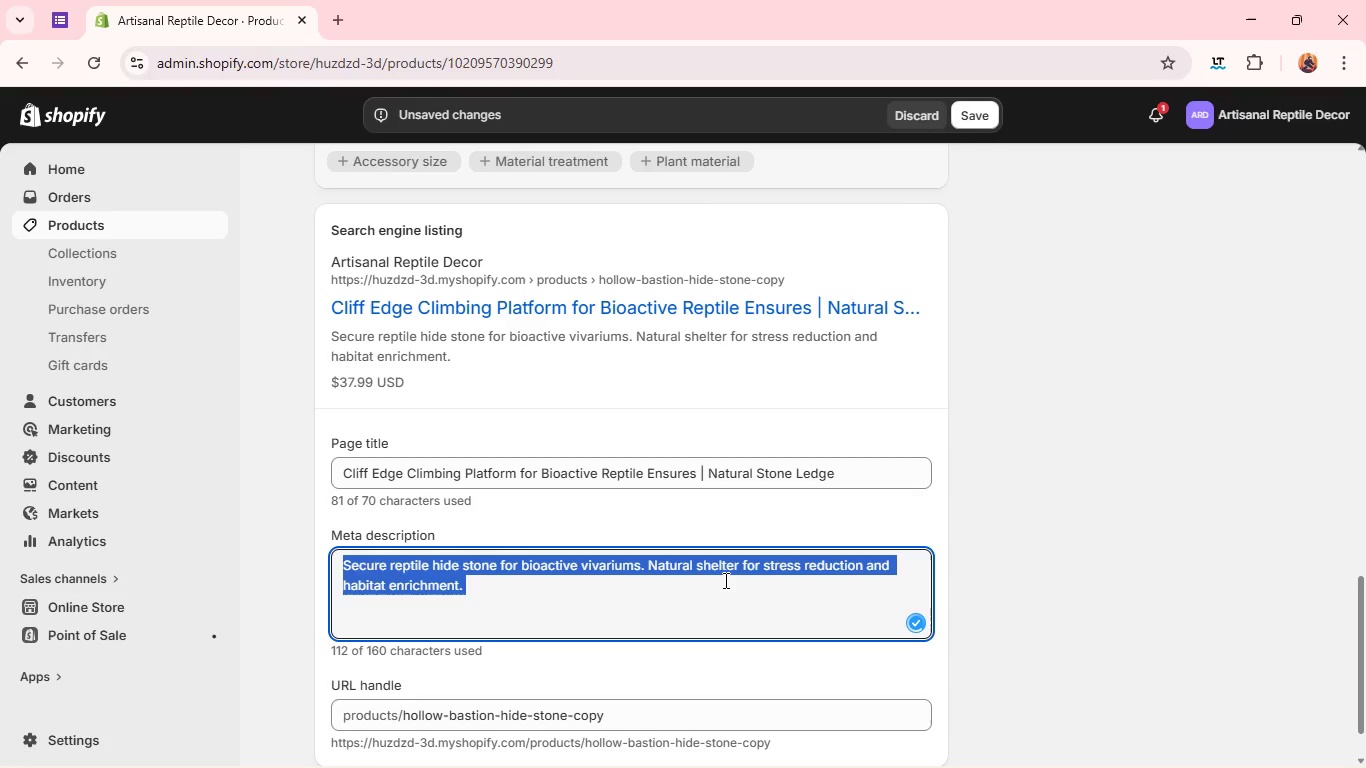 
key(Shift+M)
 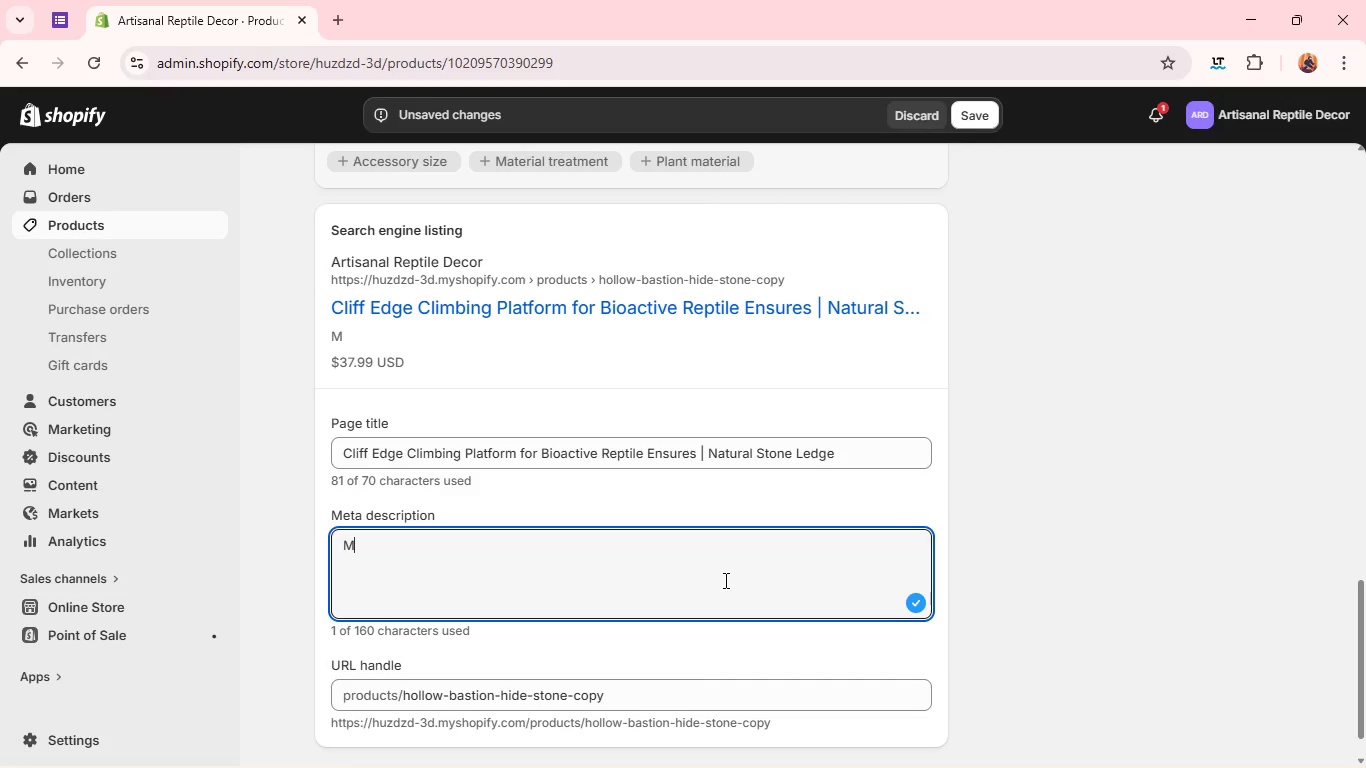 
wait(5.98)
 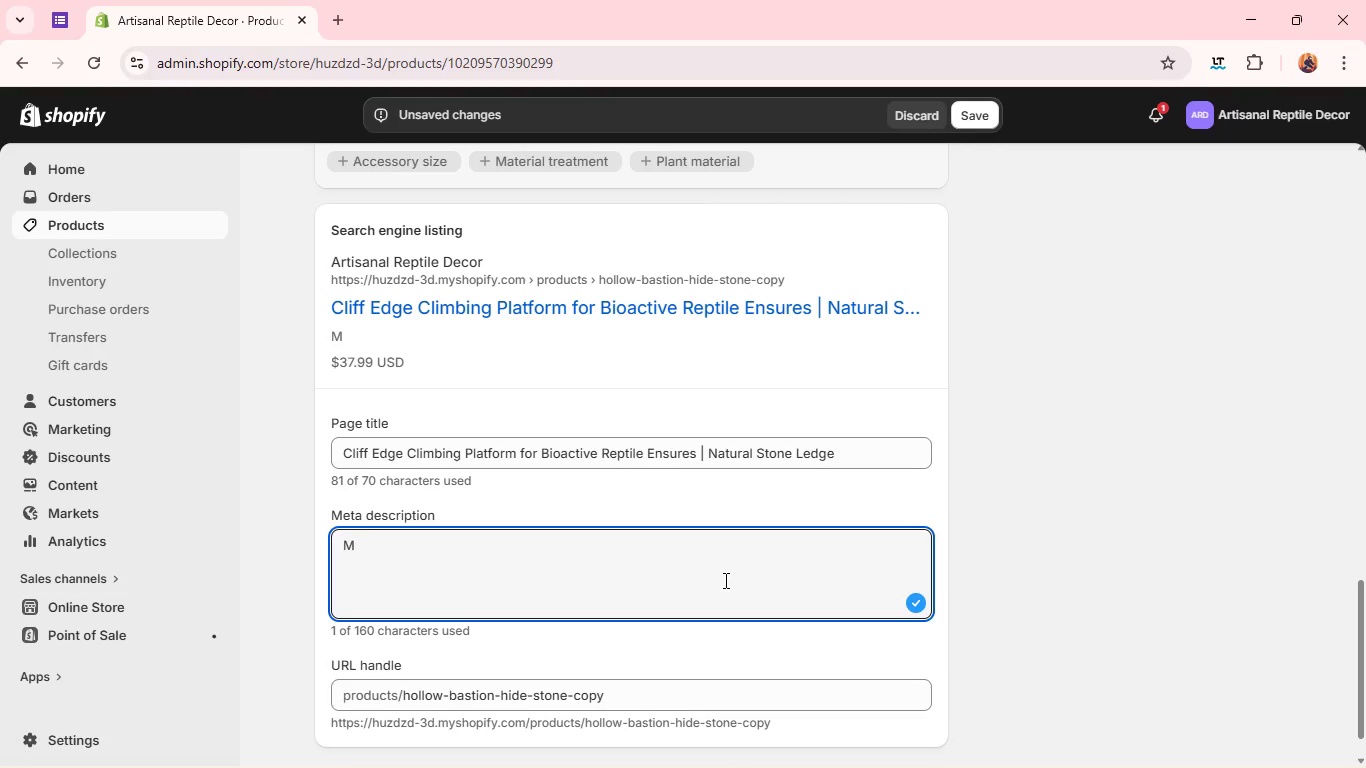 
key(Backspace)
type(S)
key(Backspace)
type(Durable climbing platform habitats and natt)
key(Backspace)
type(uralistic vivarium setups )
 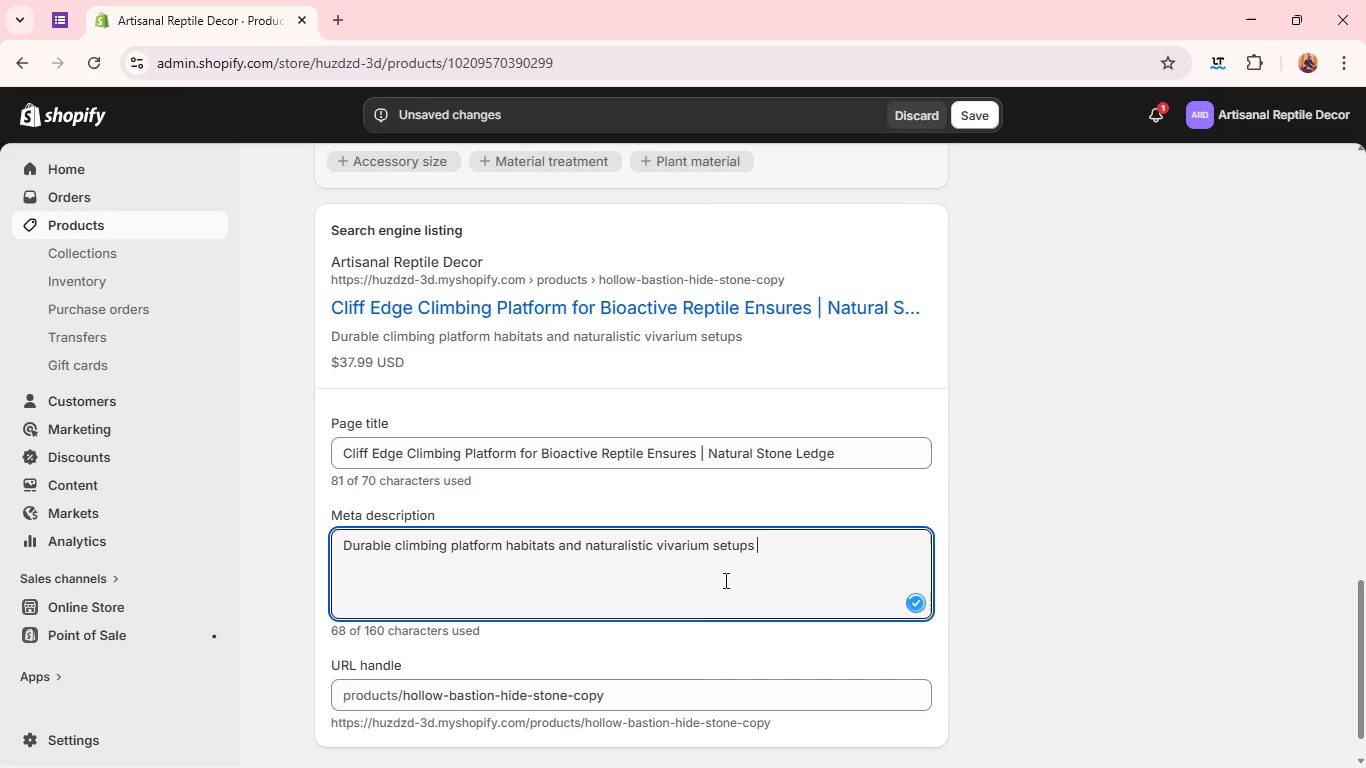 
wait(8.99)
 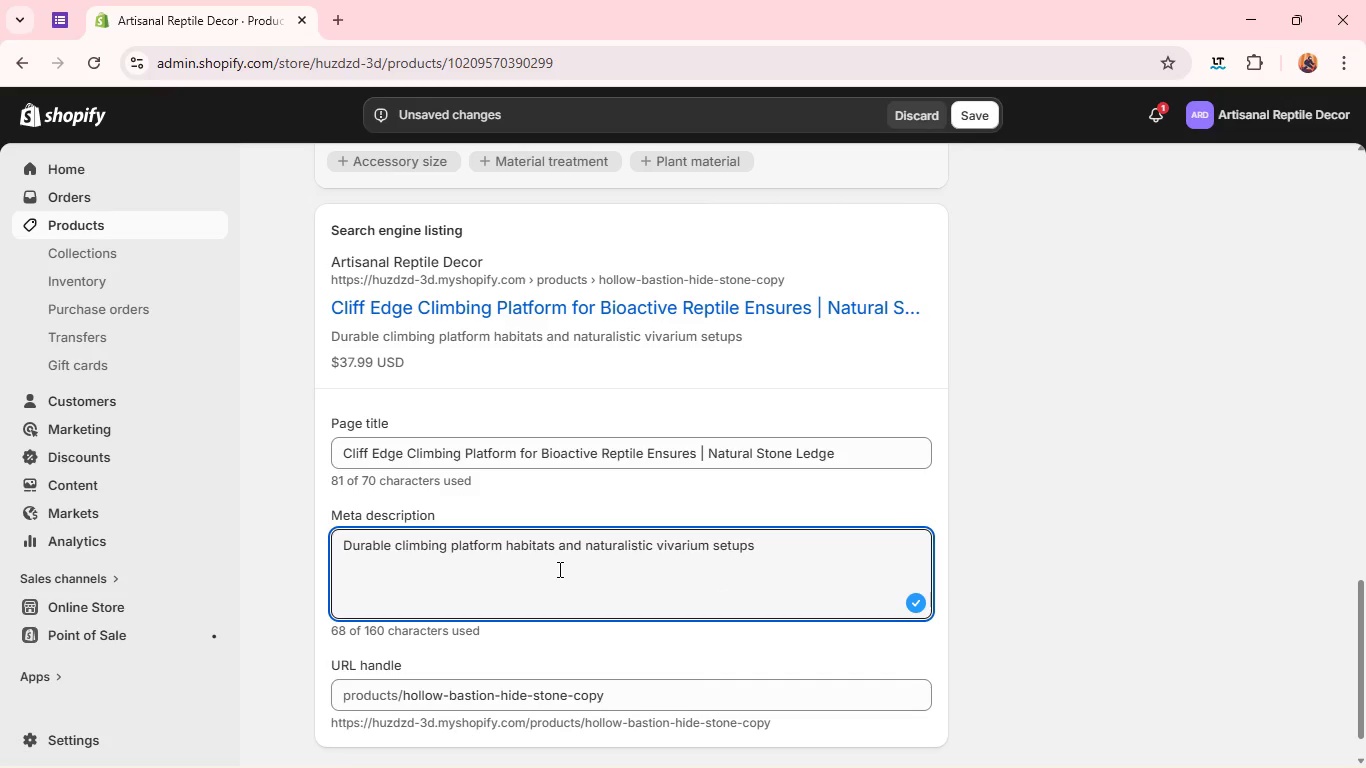 
left_click([508, 550])
 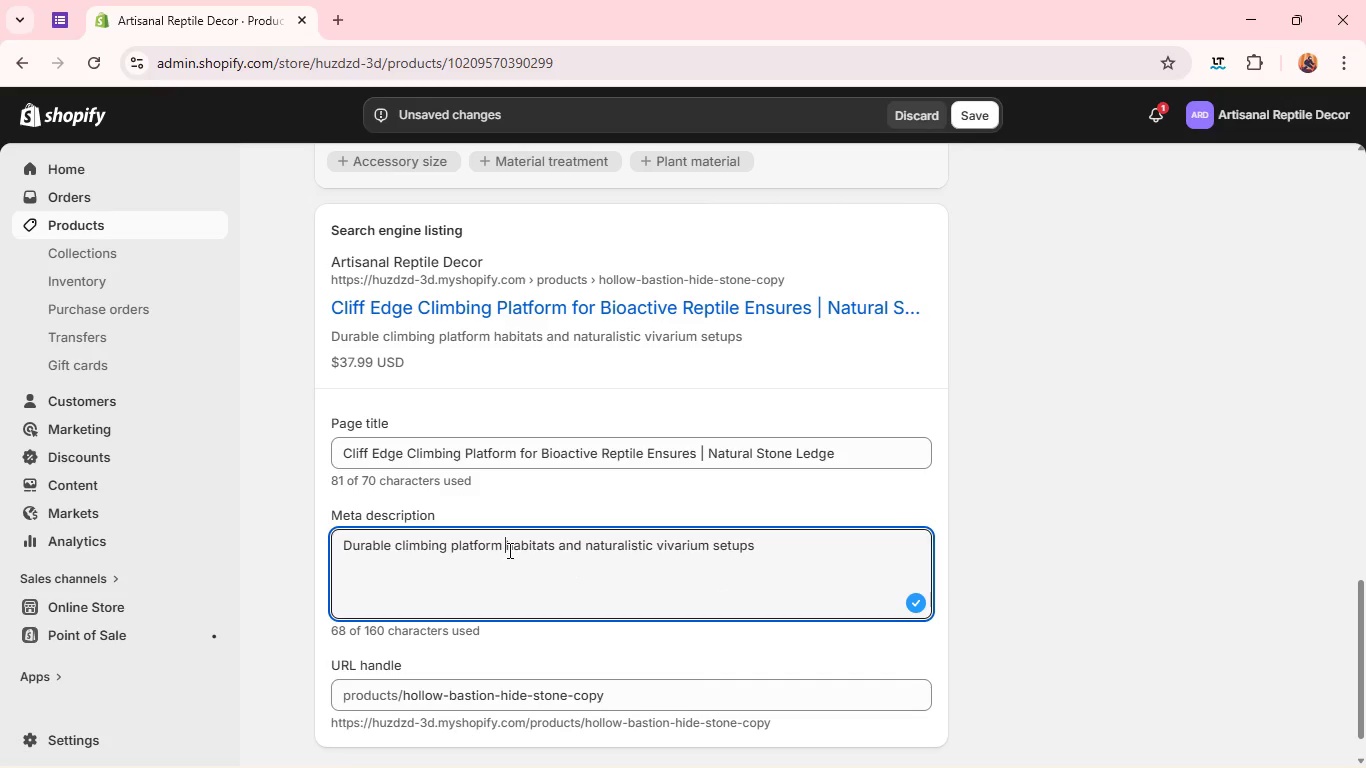 
type(for reptiles )
key(Backspace)
type(. )
 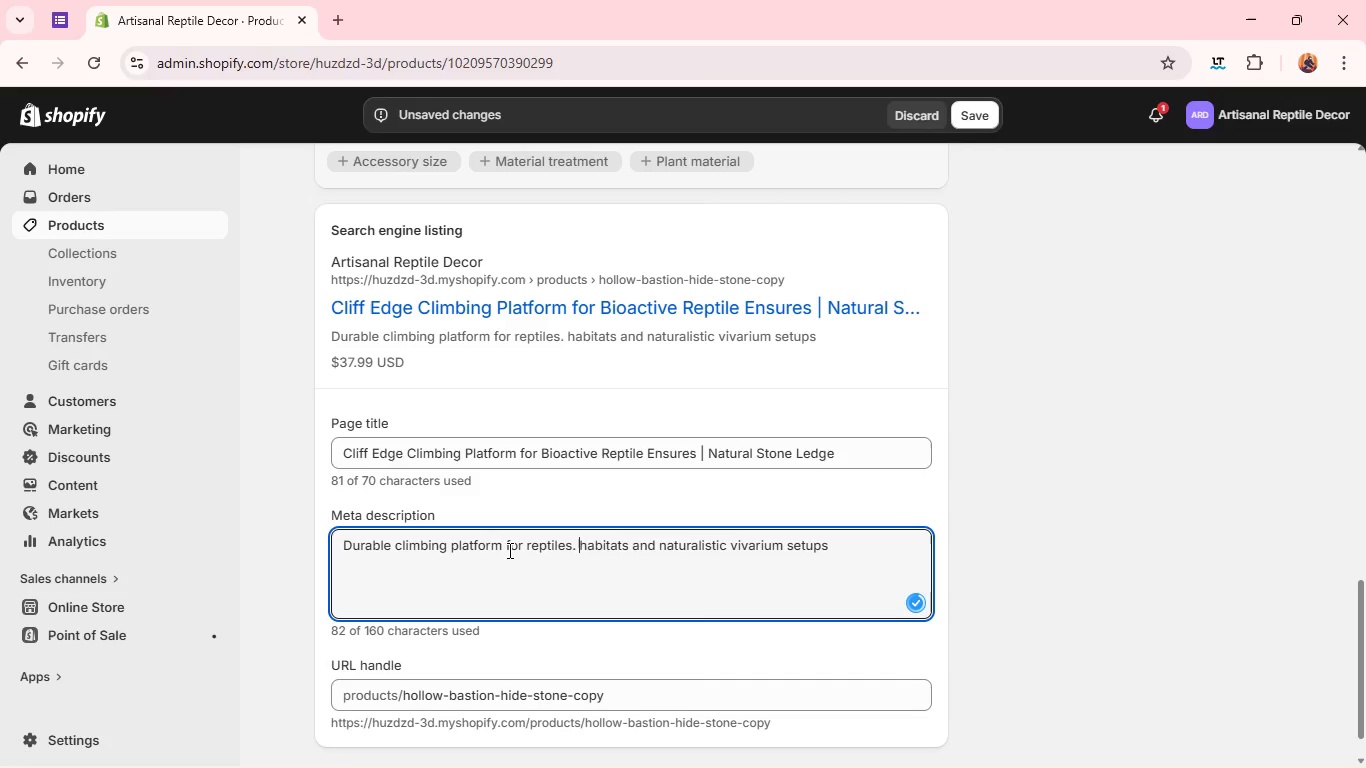 
type(Designed for )
 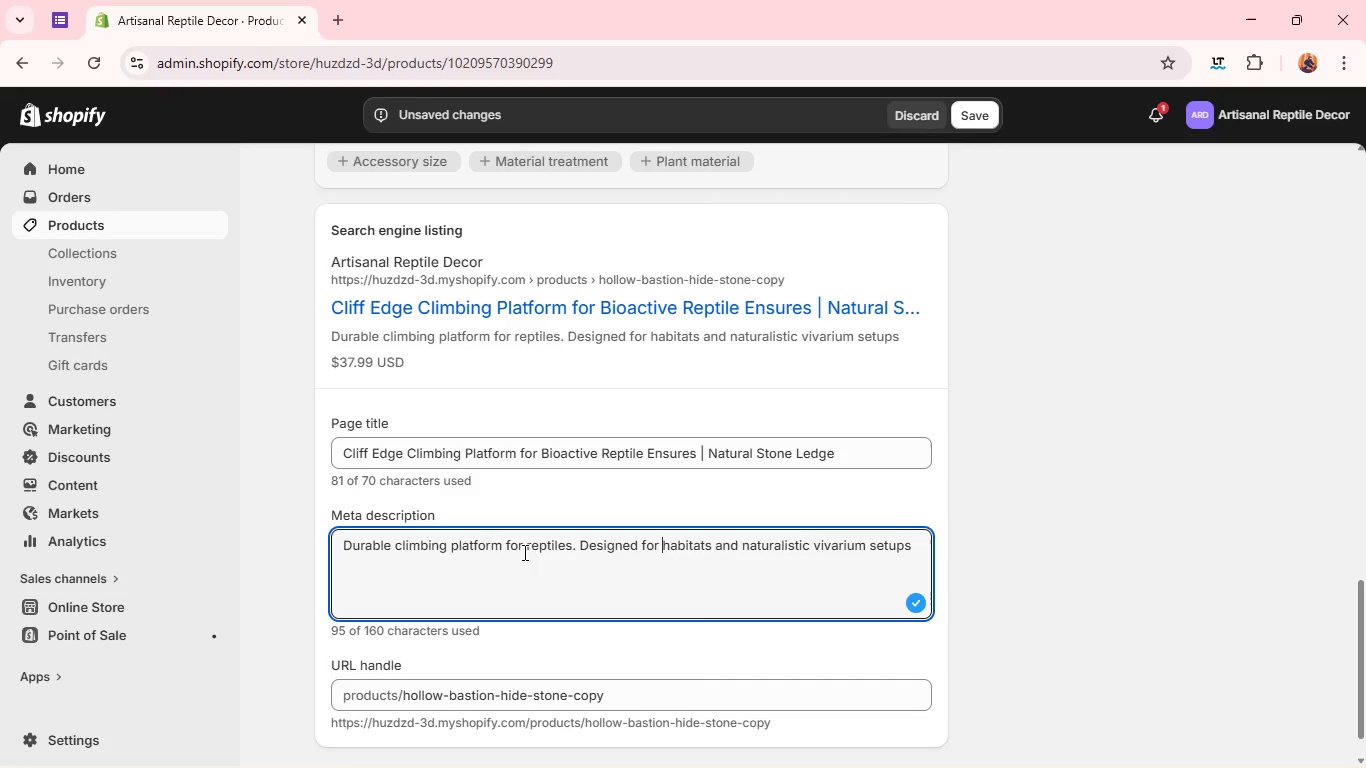 
wait(9.44)
 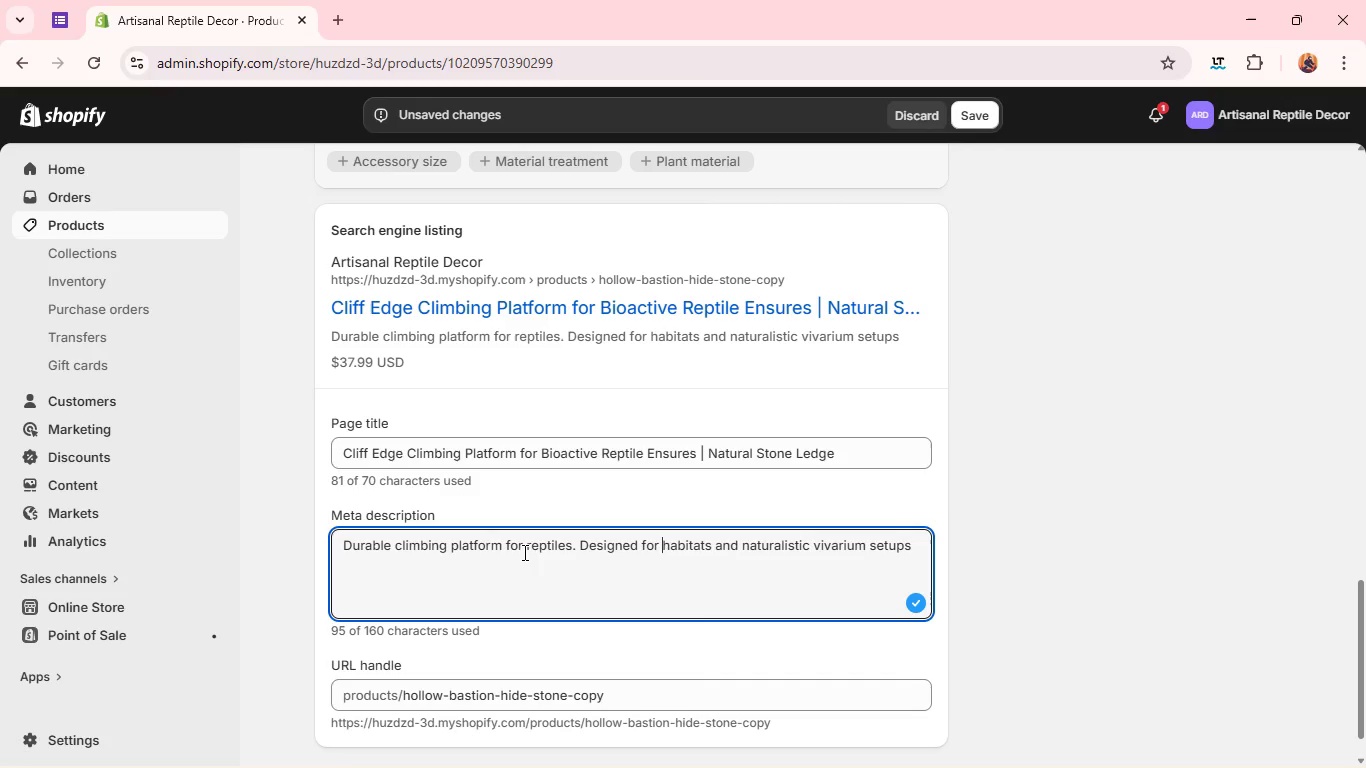 
type(bioactive )
 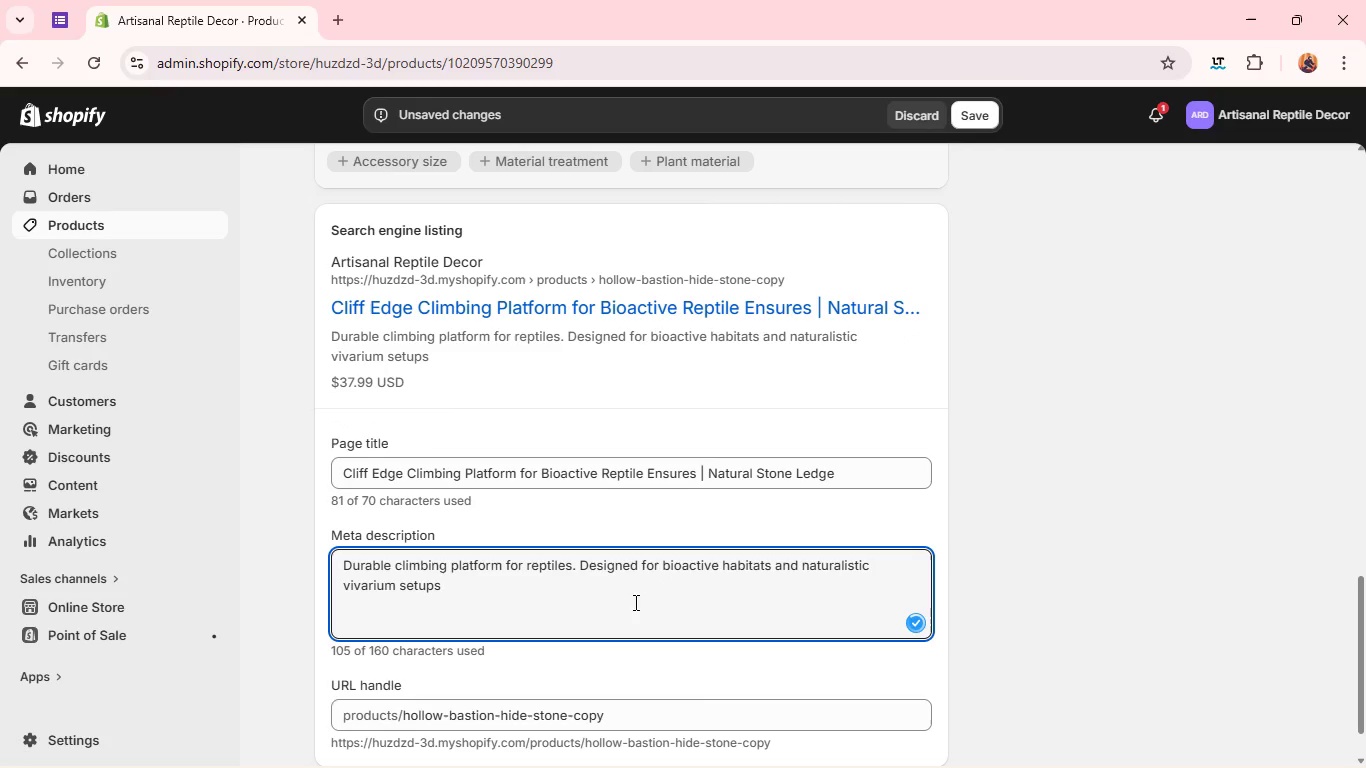 
left_click([630, 604])
 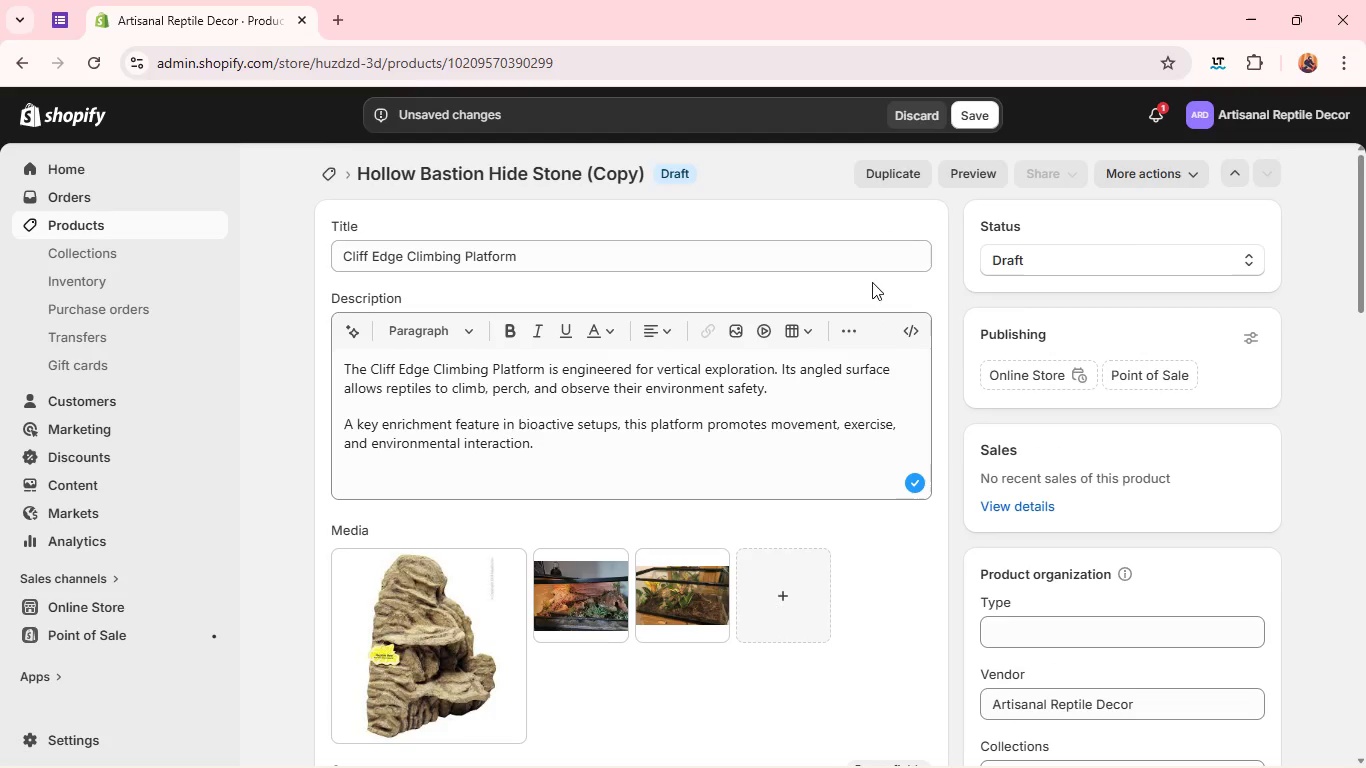 
left_click([1000, 258])
 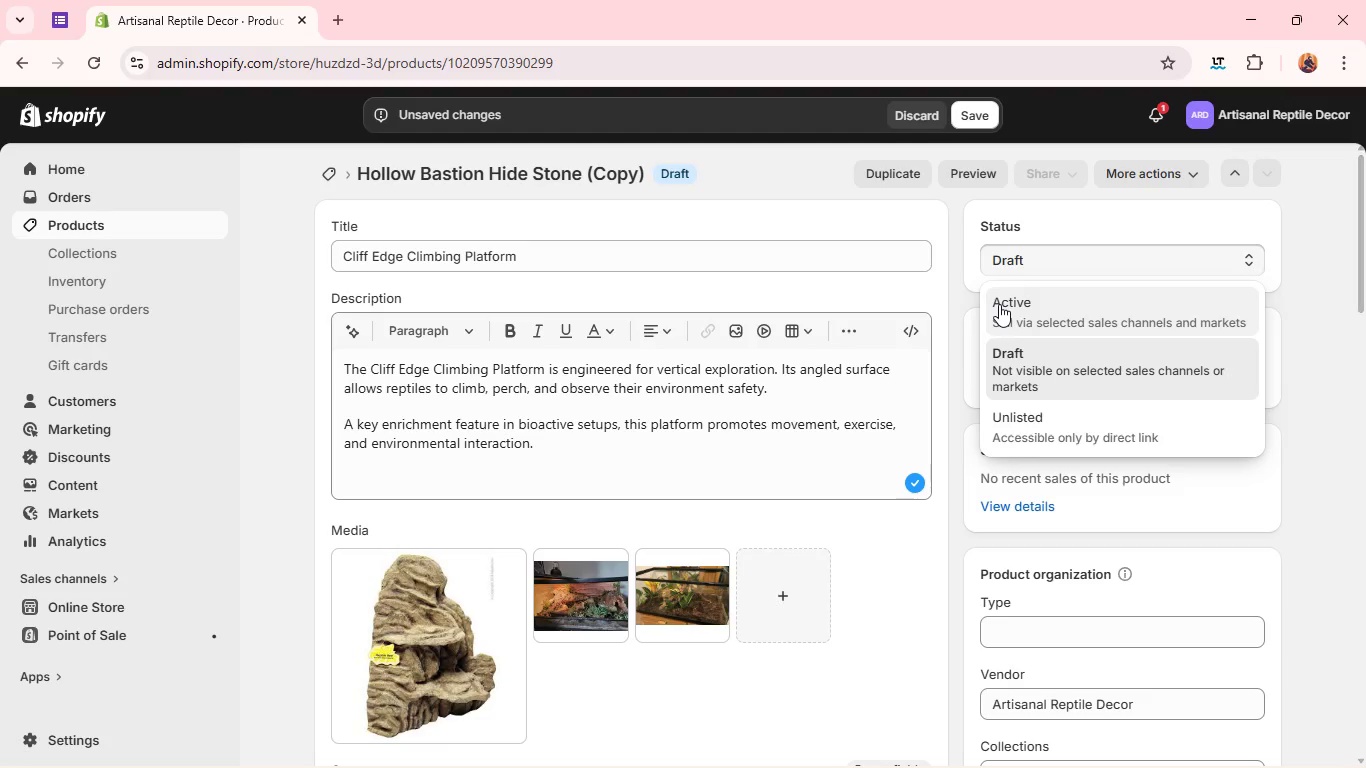 
left_click([999, 304])
 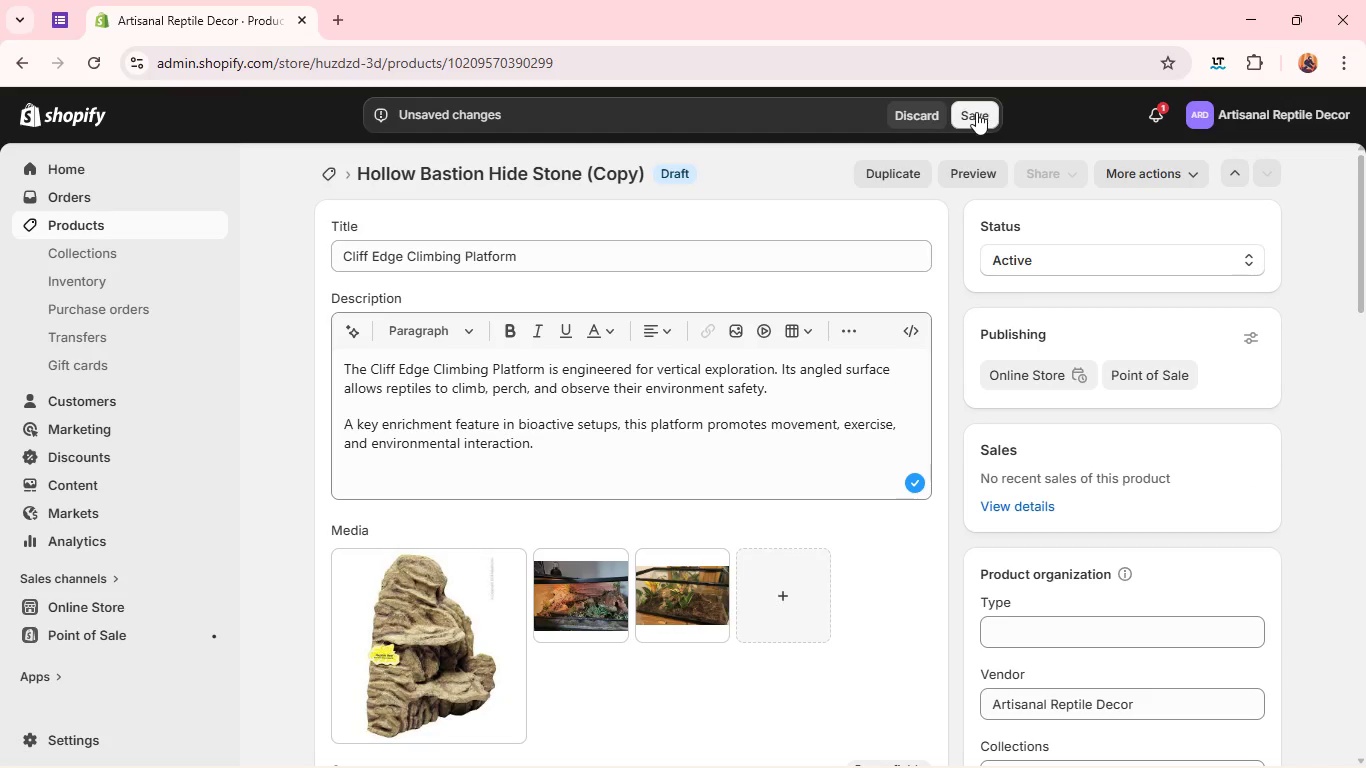 
left_click([976, 112])
 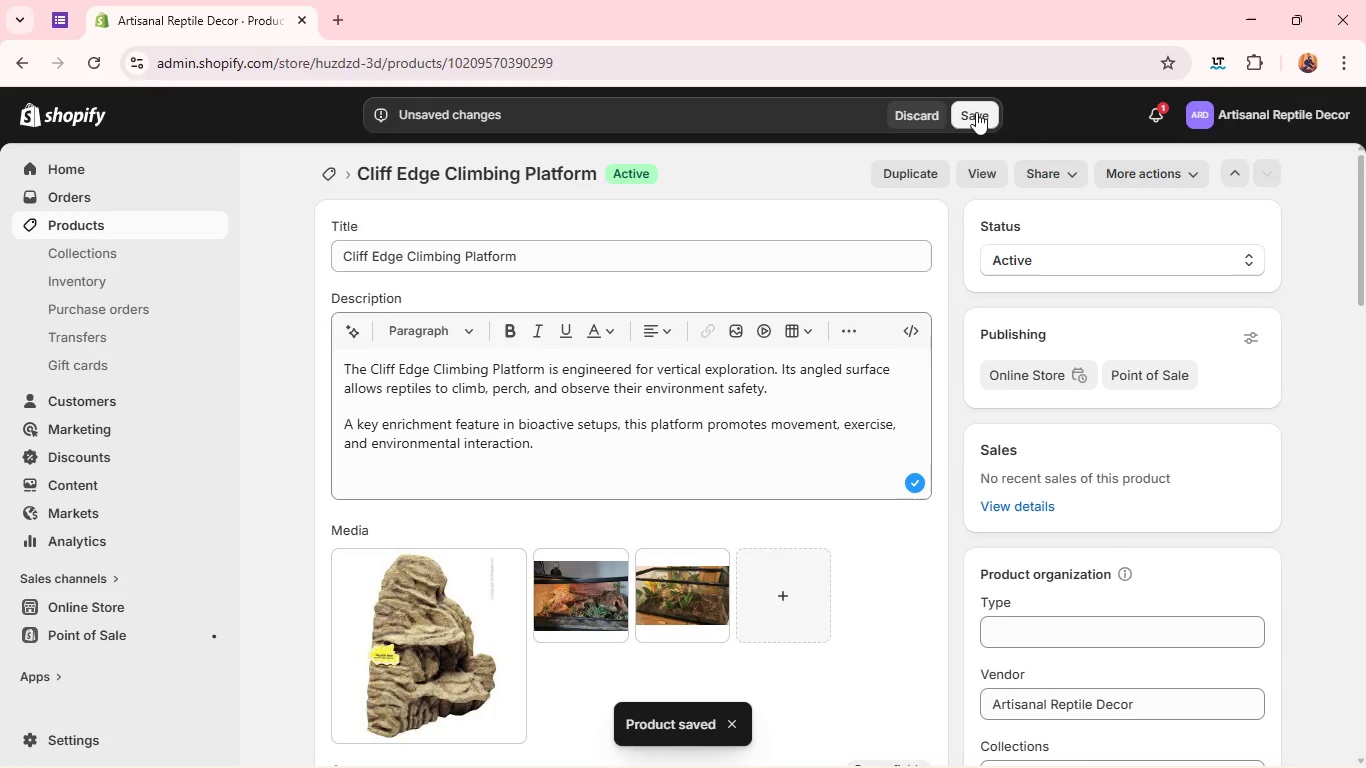 
wait(16.34)
 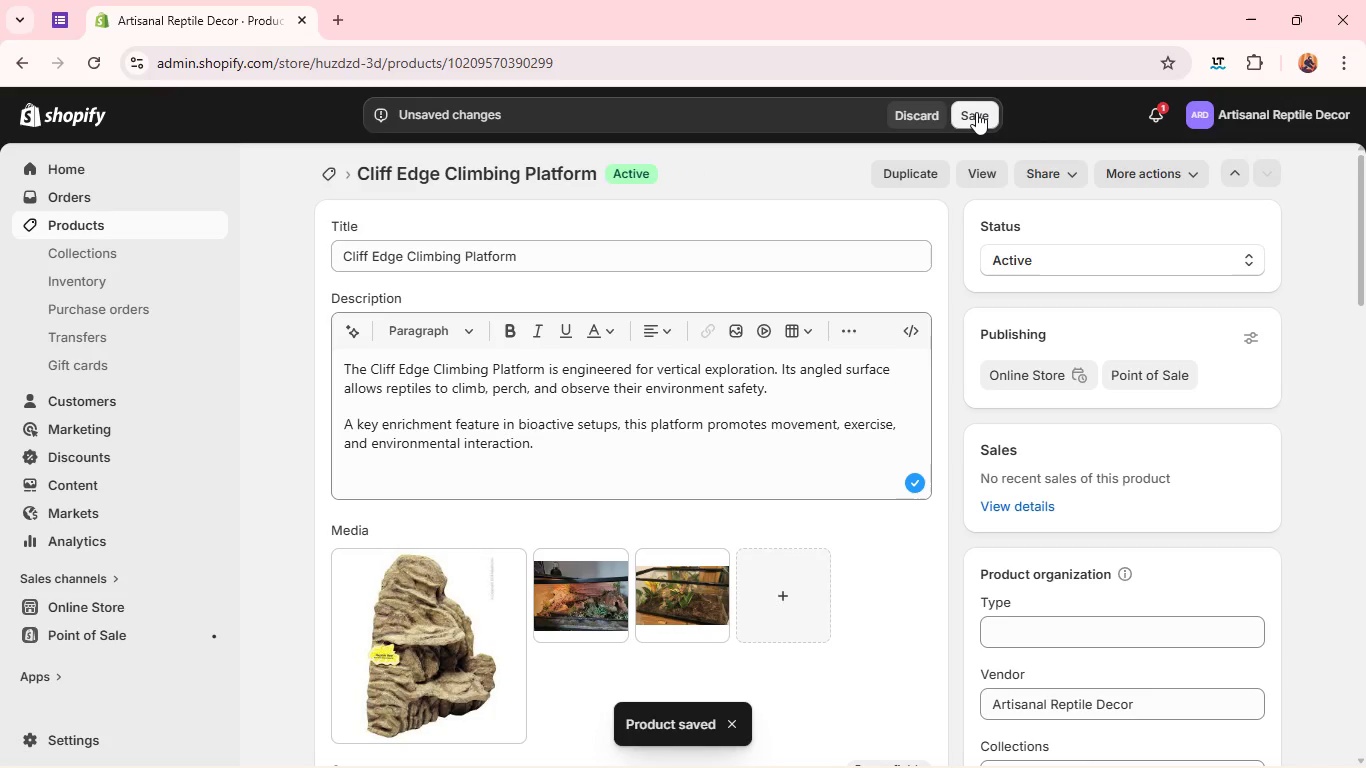 
left_click([911, 167])
 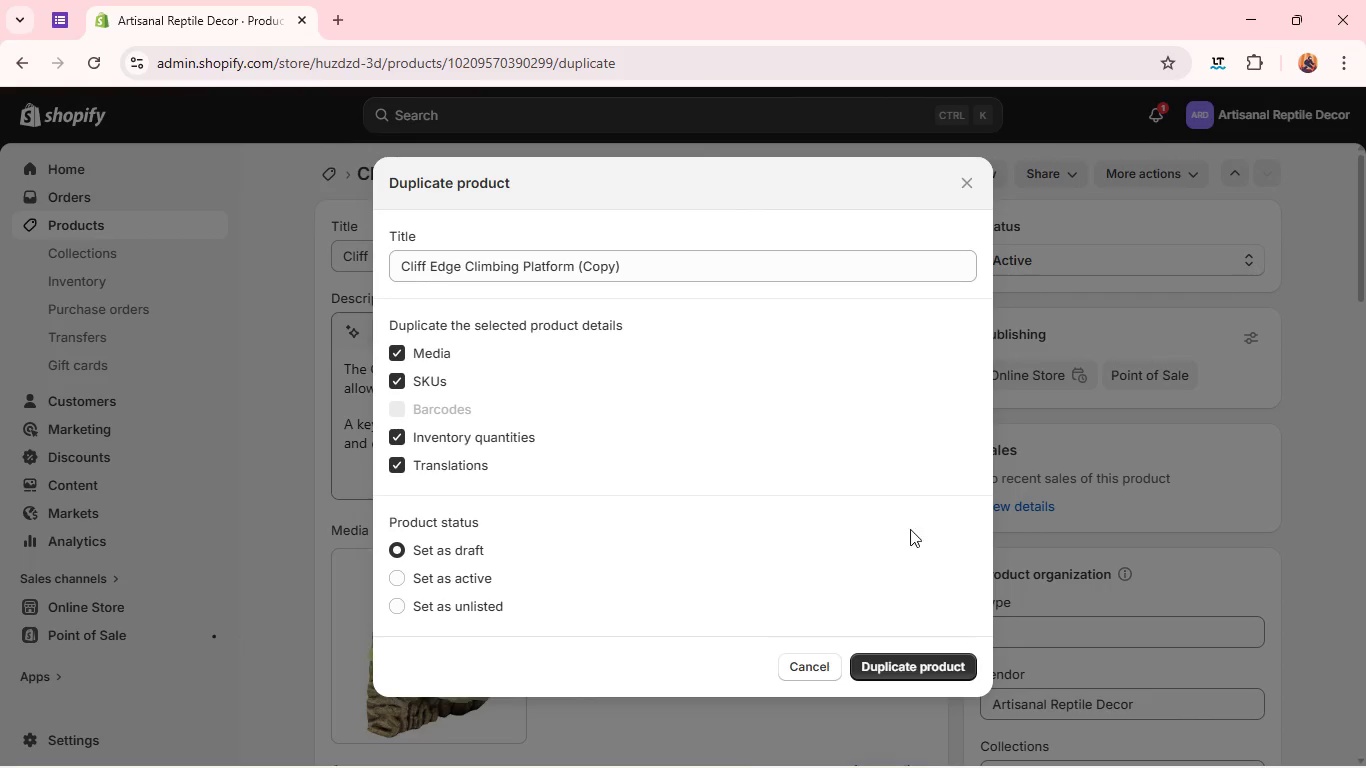 
wait(5.73)
 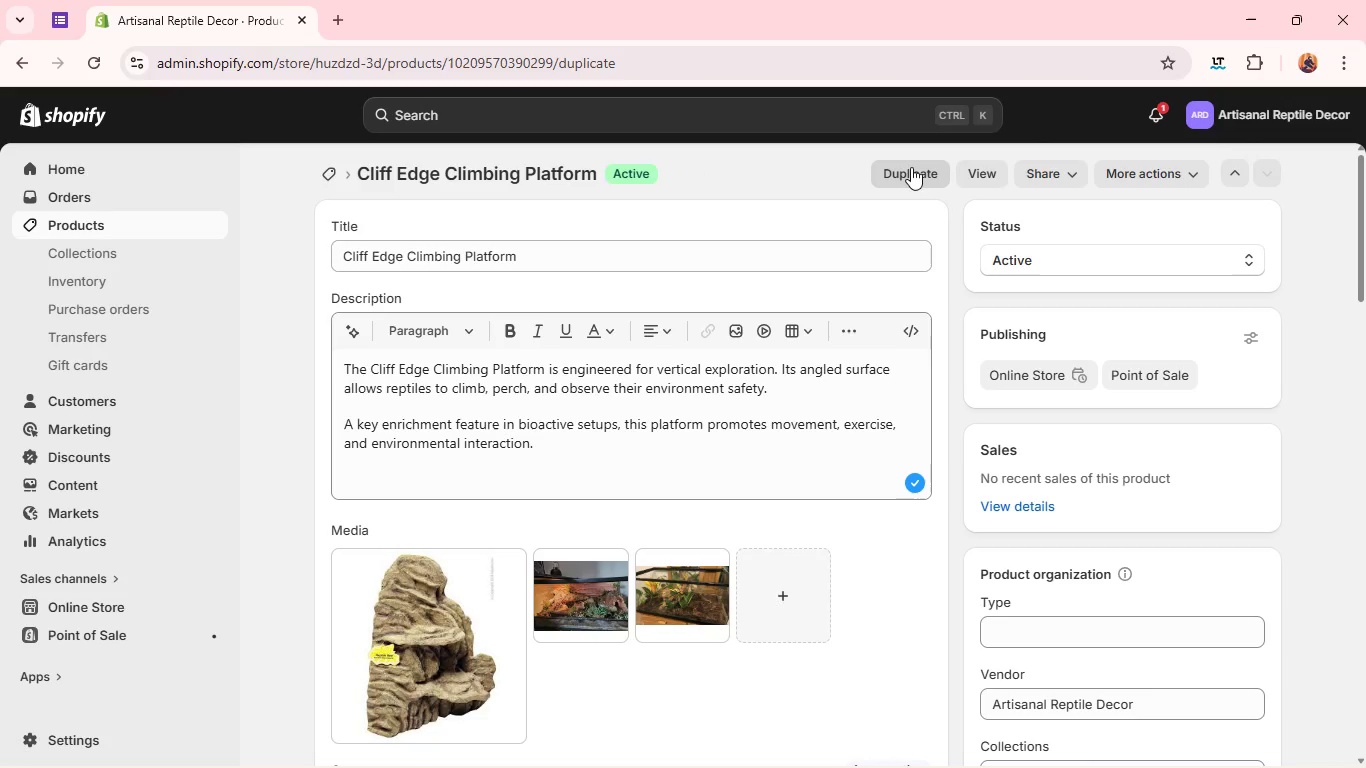 
left_click([906, 668])
 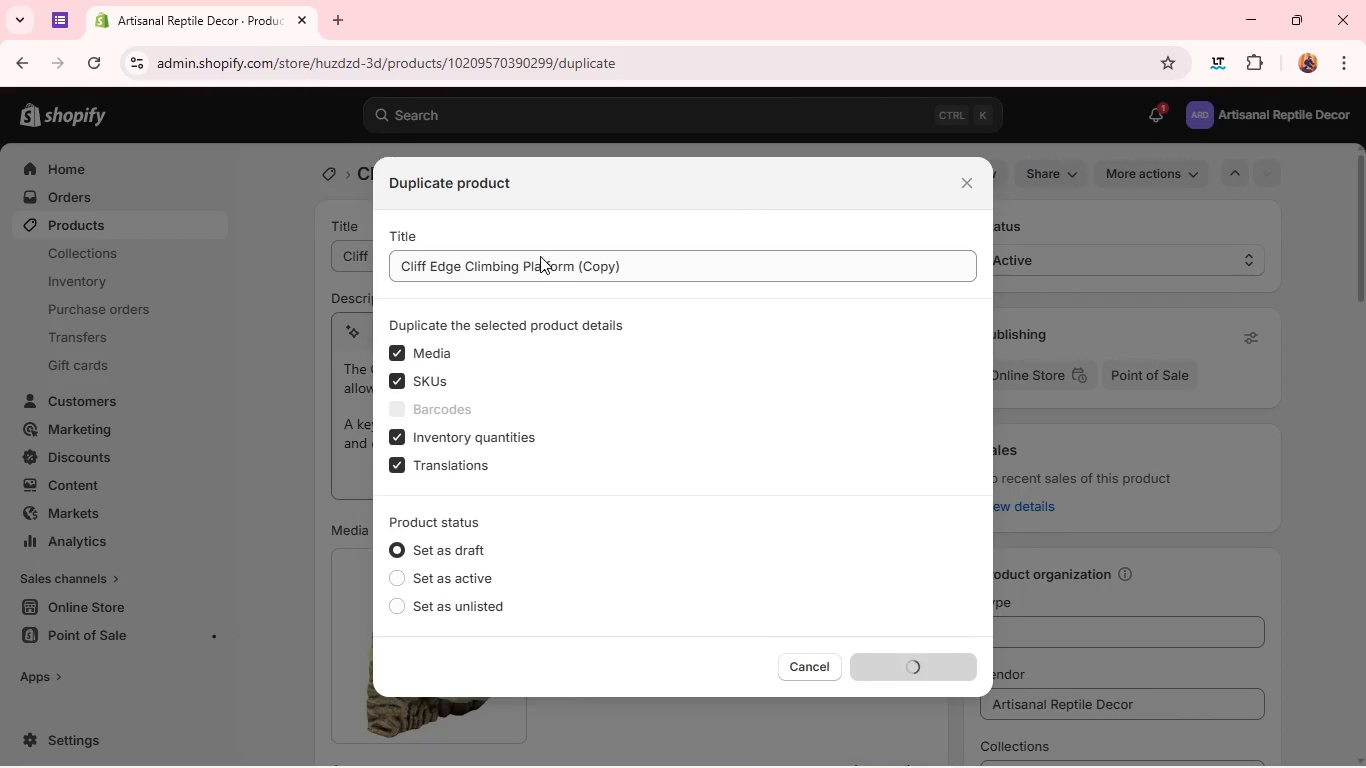 
wait(8.25)
 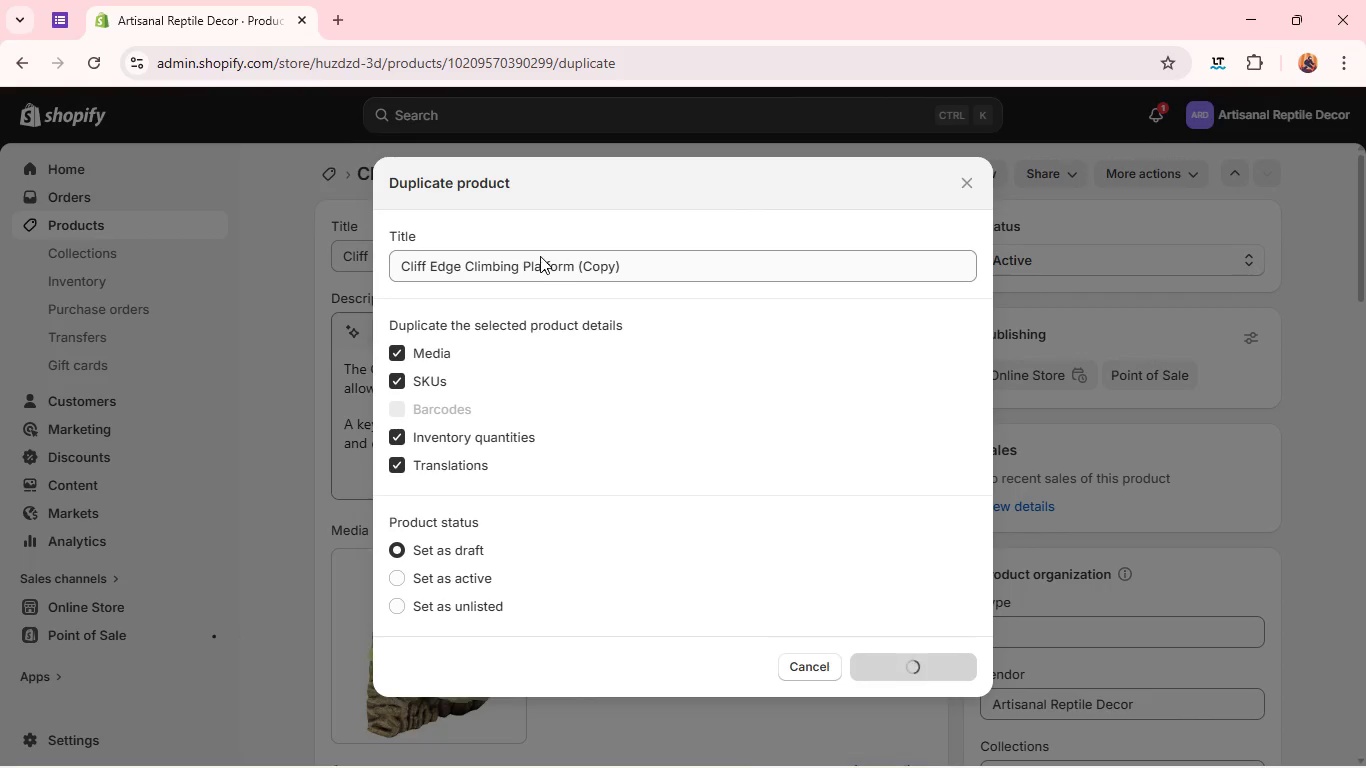 
double_click([552, 255])
 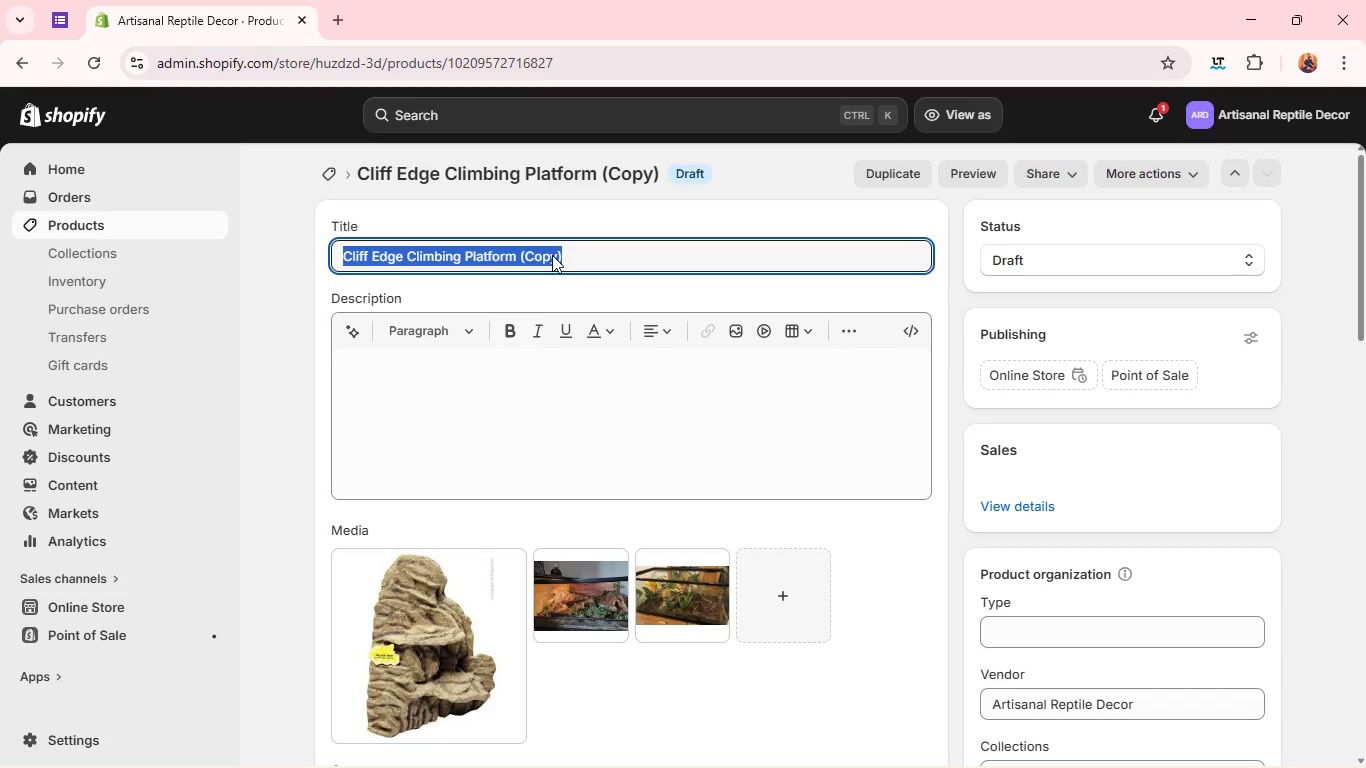 
triple_click([552, 255])
 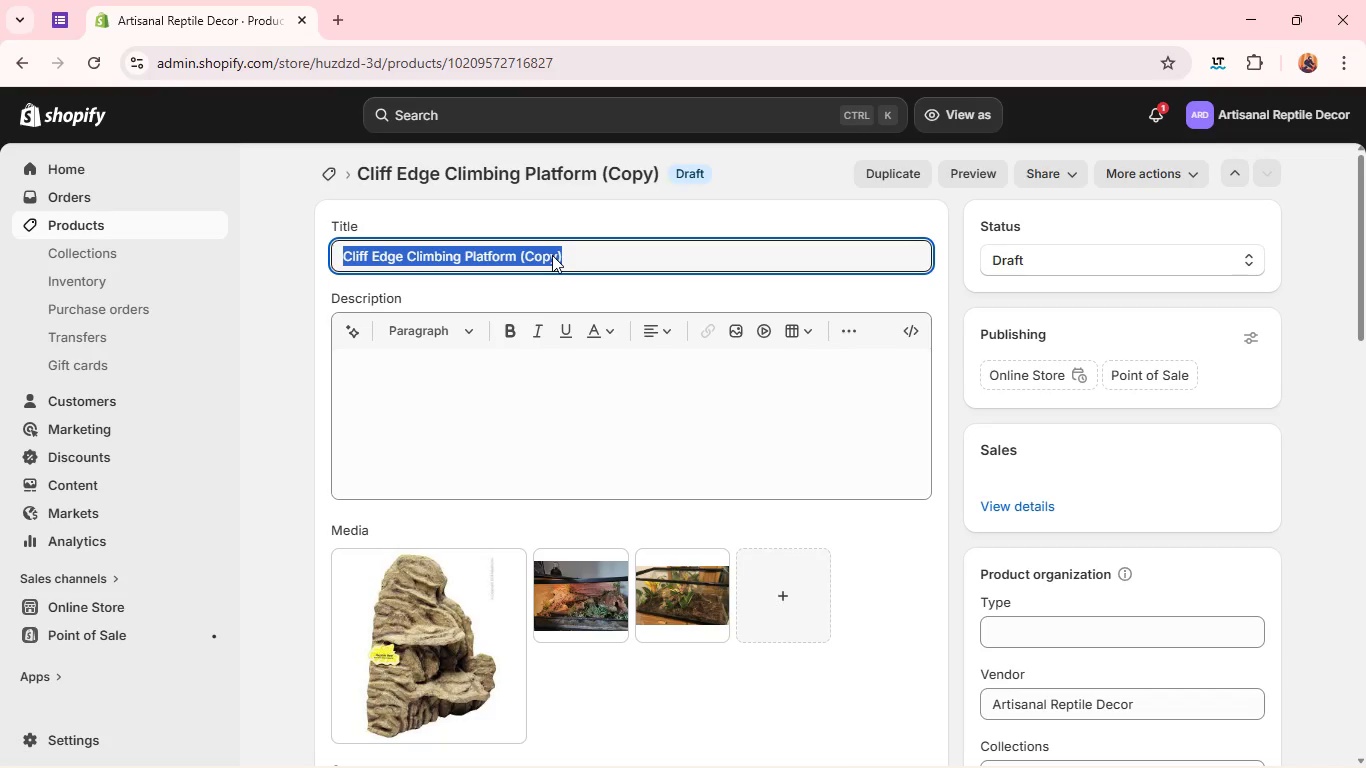 
triple_click([552, 255])
 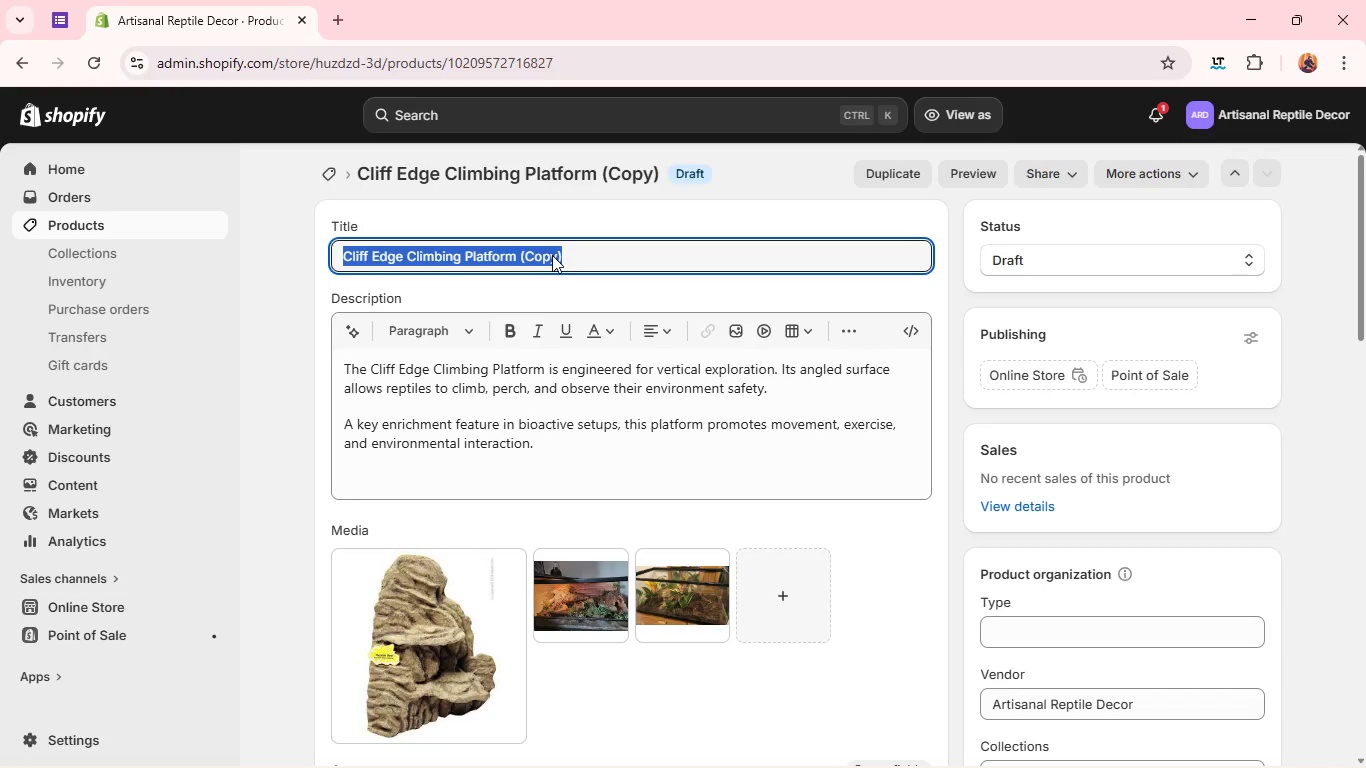 
key(Backspace)
 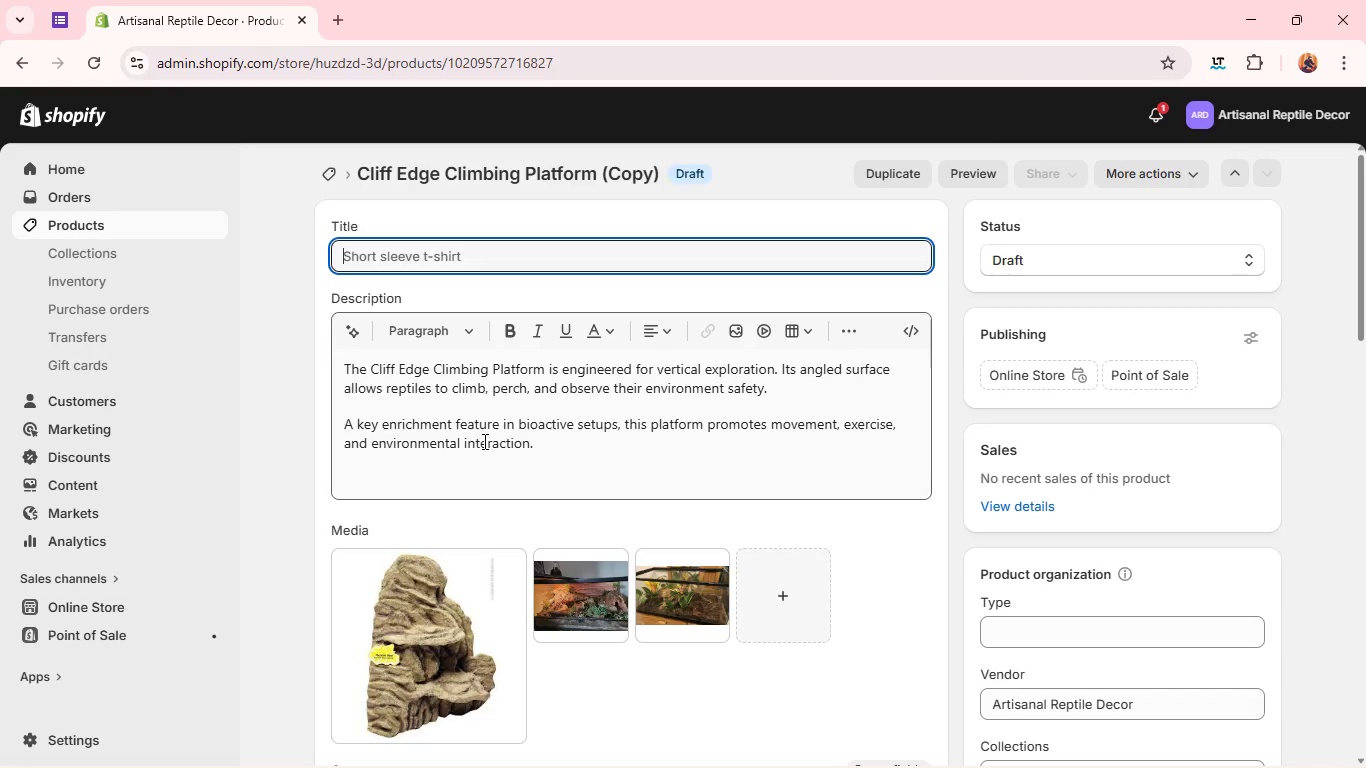 
left_click([483, 441])
 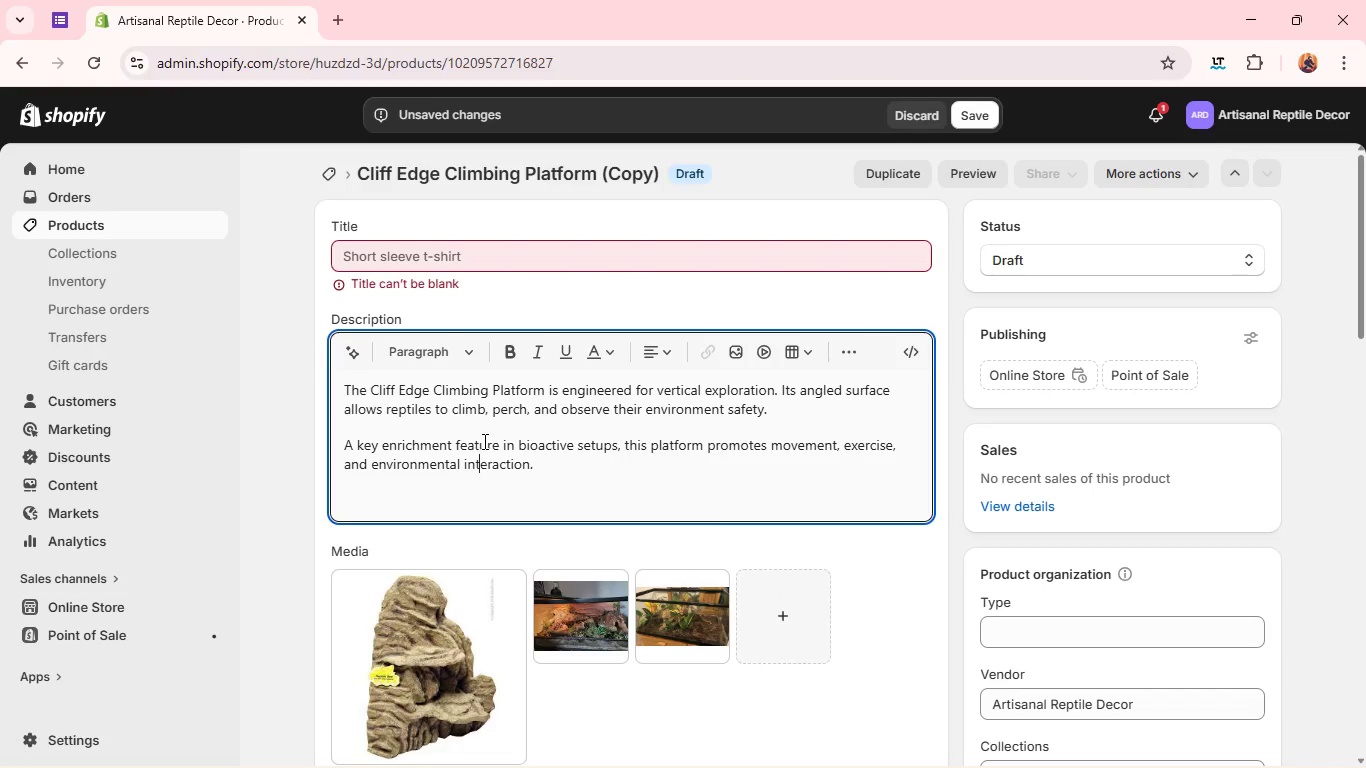 
key(Control+A)
 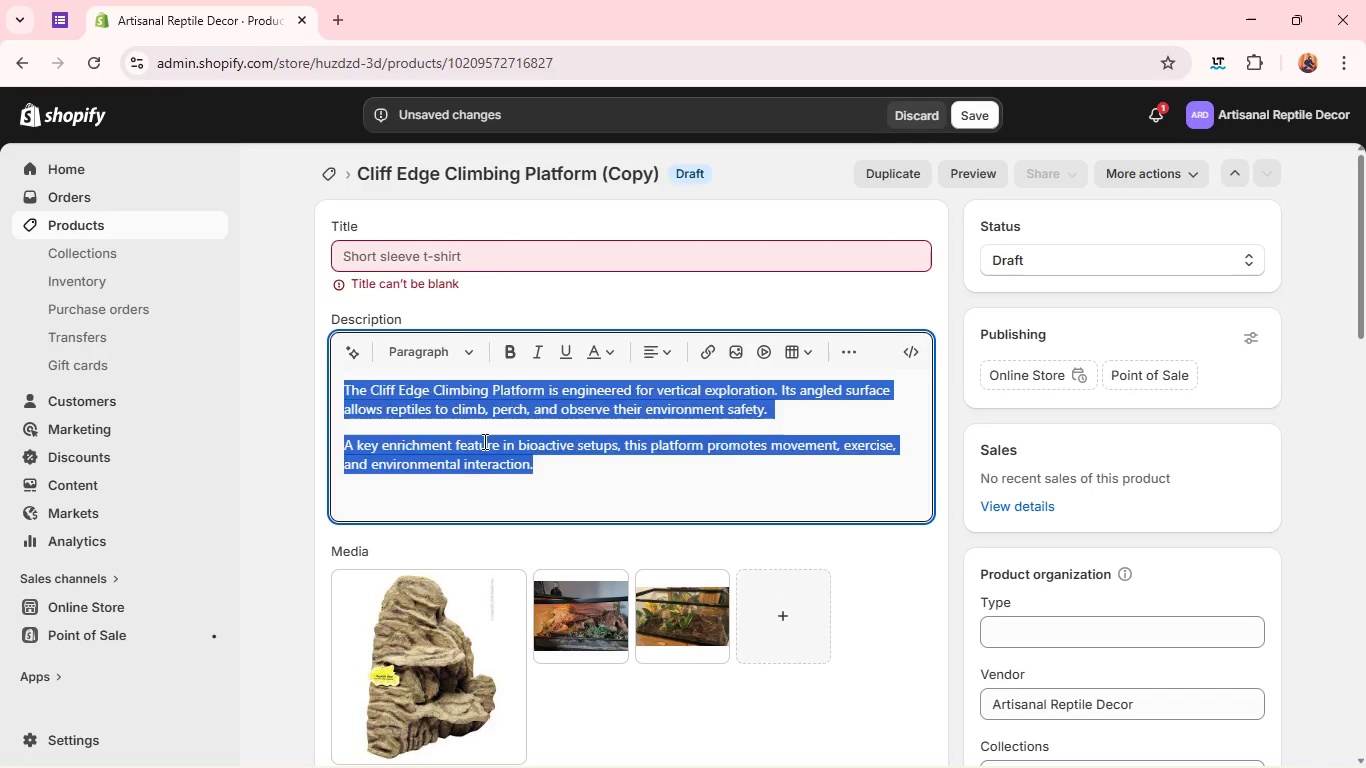 
key(Backspace)
 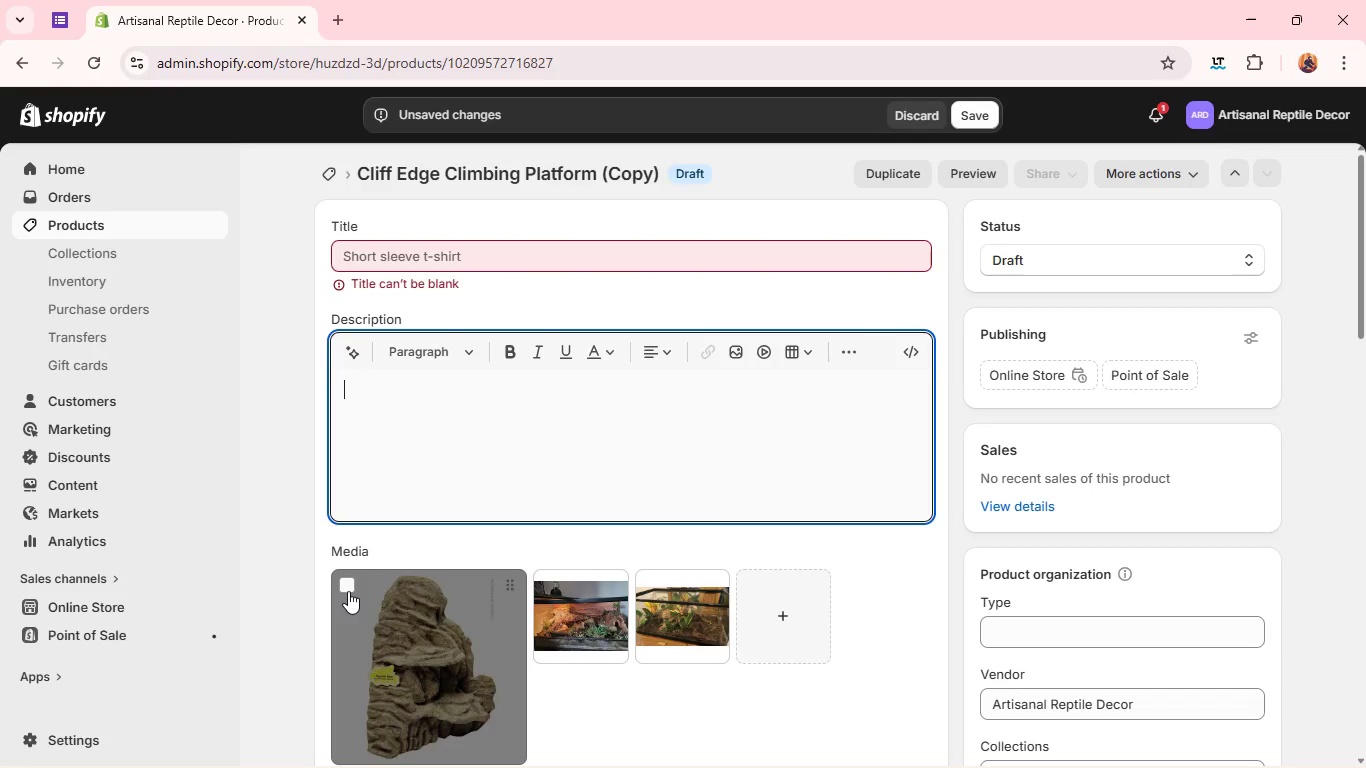 
left_click([348, 591])
 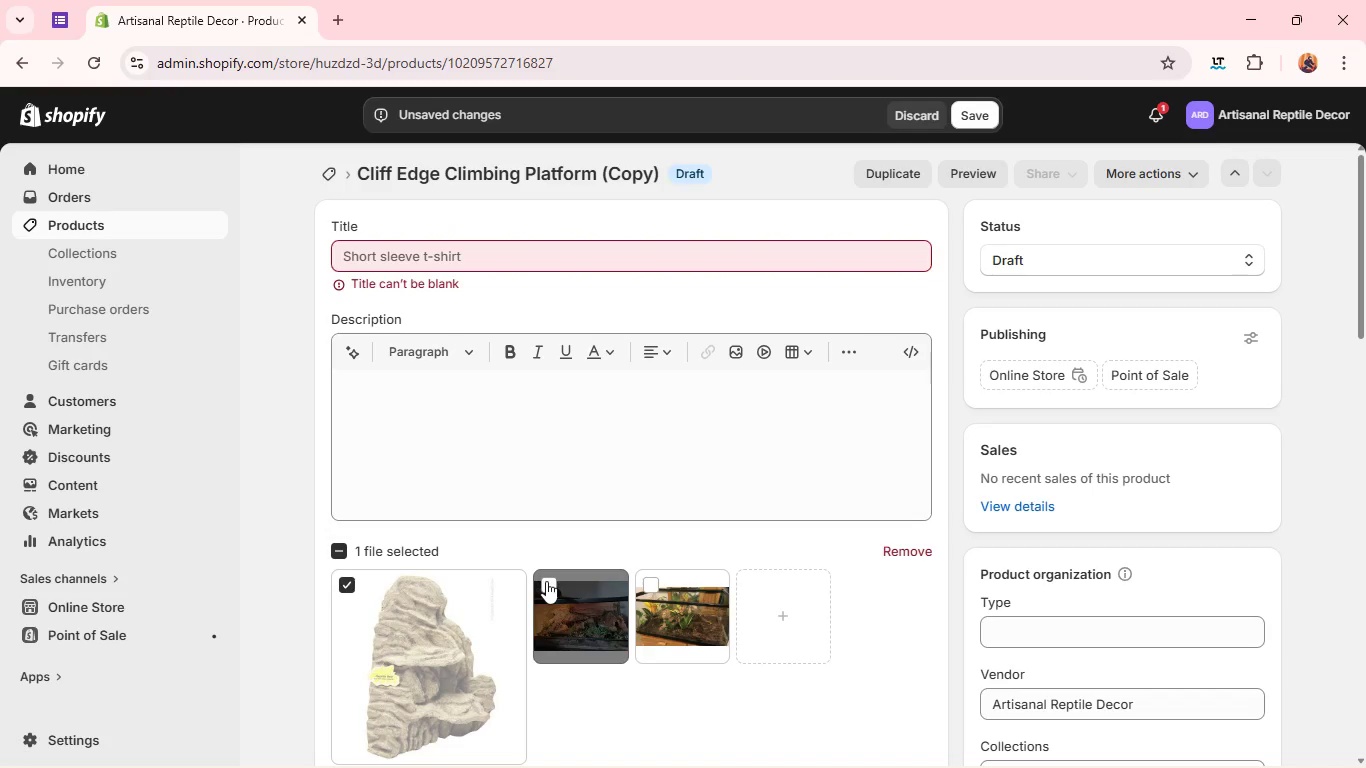 
left_click([546, 581])
 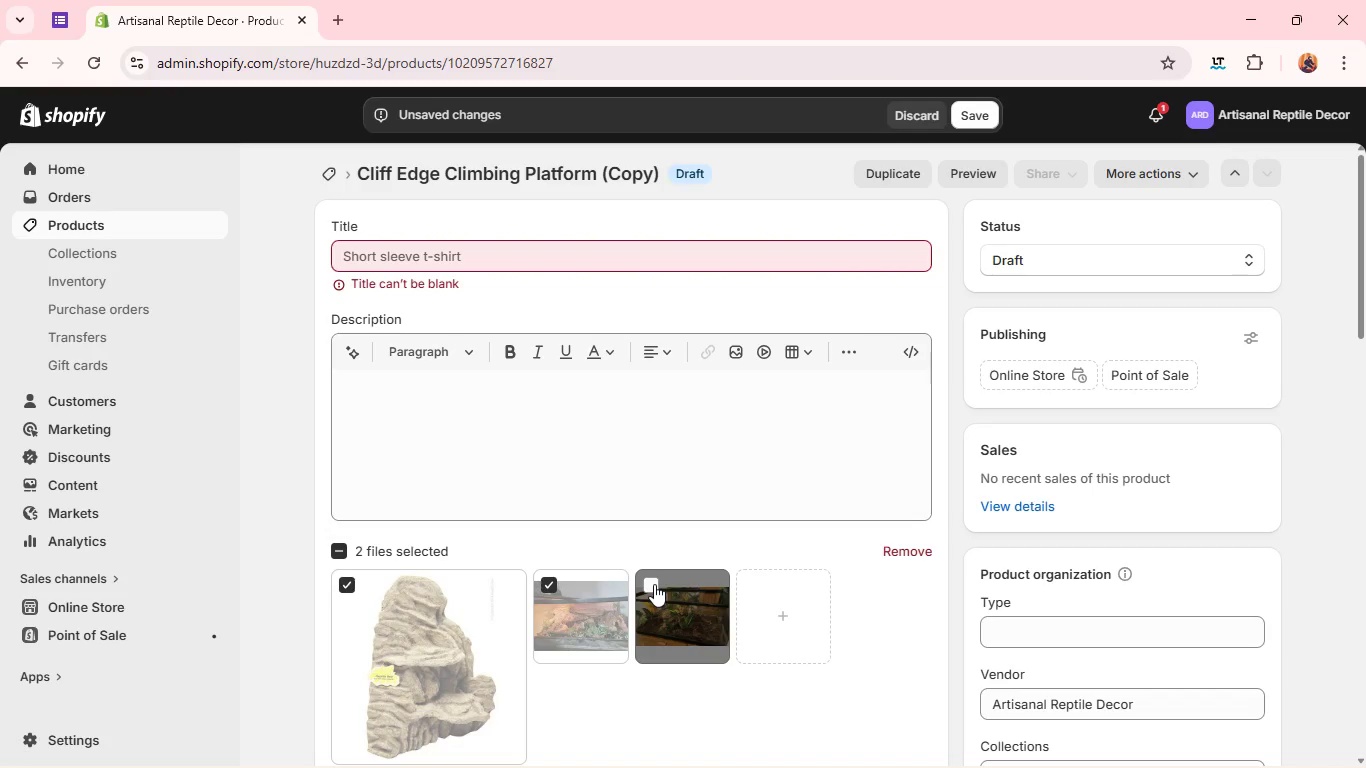 
left_click([654, 584])
 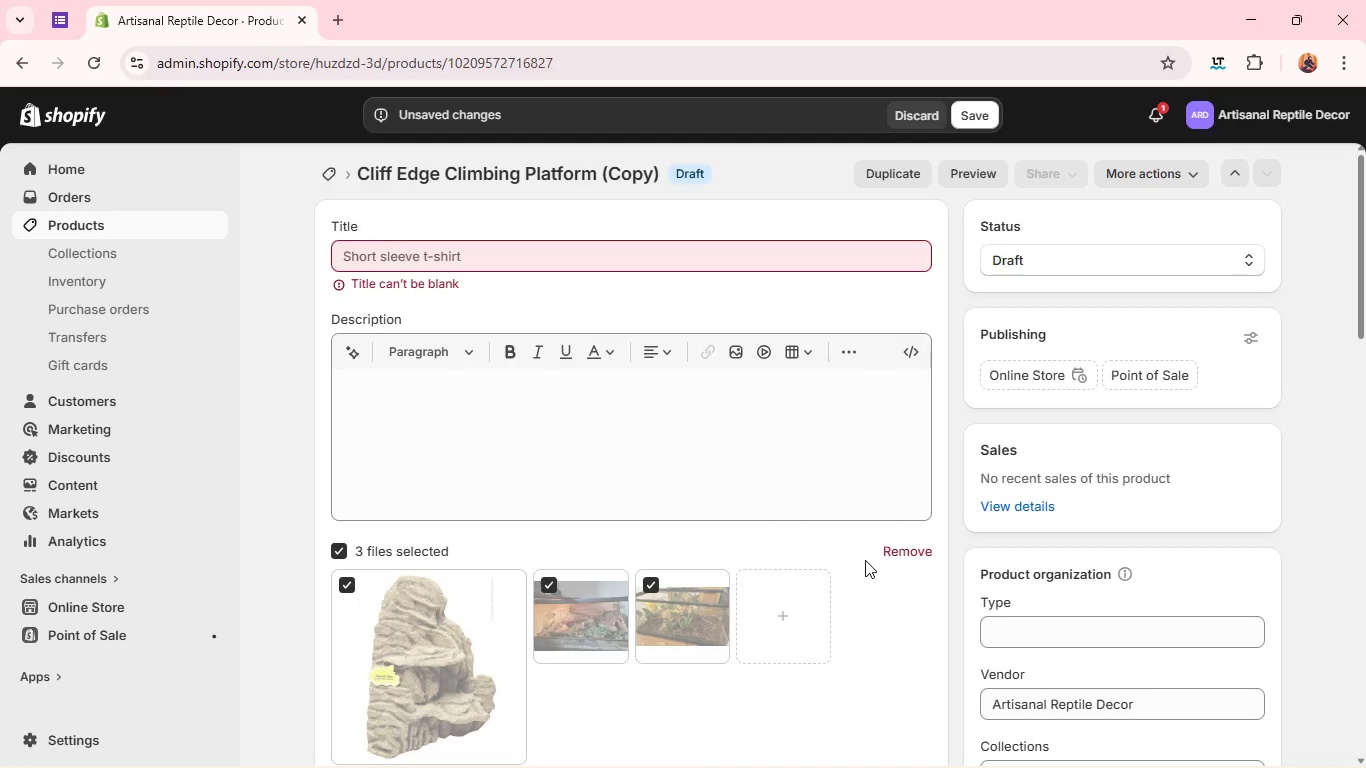 
wait(8.5)
 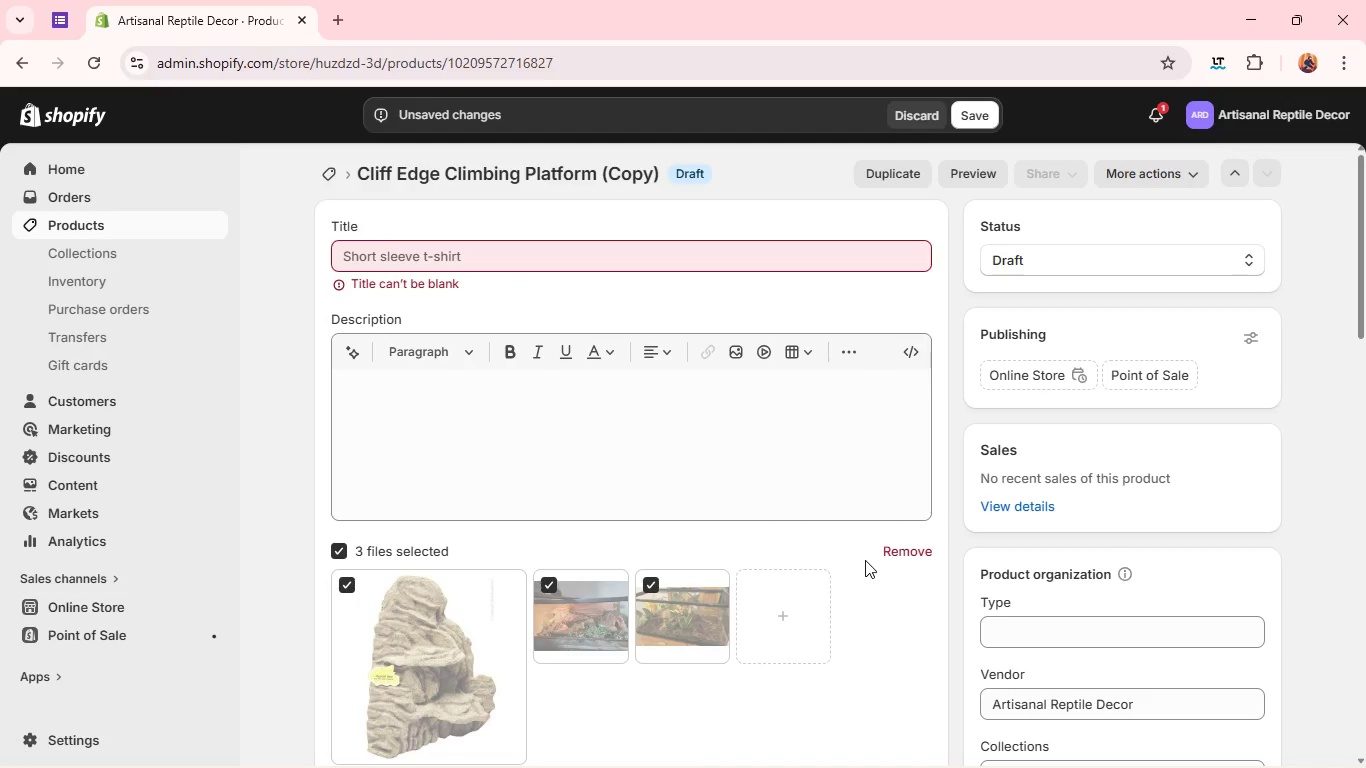 
left_click([892, 554])
 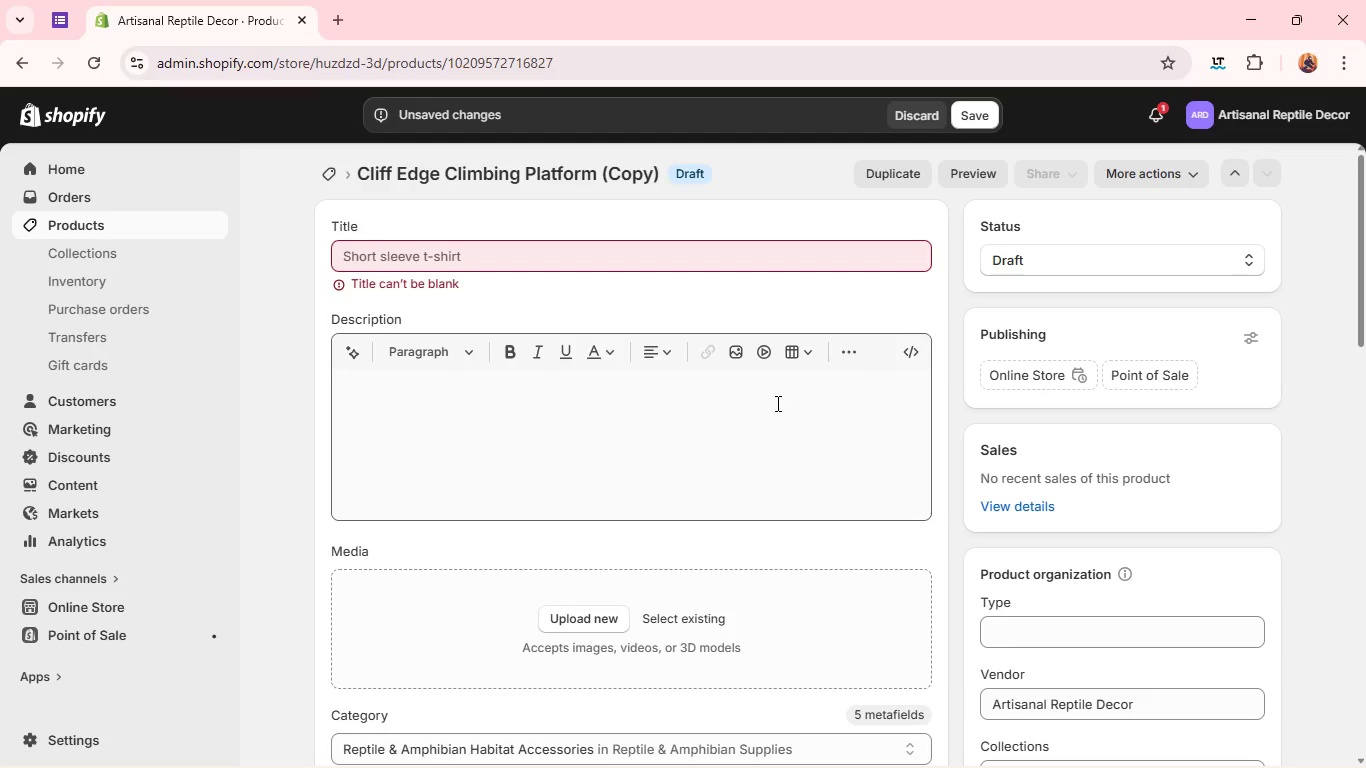 
wait(14.66)
 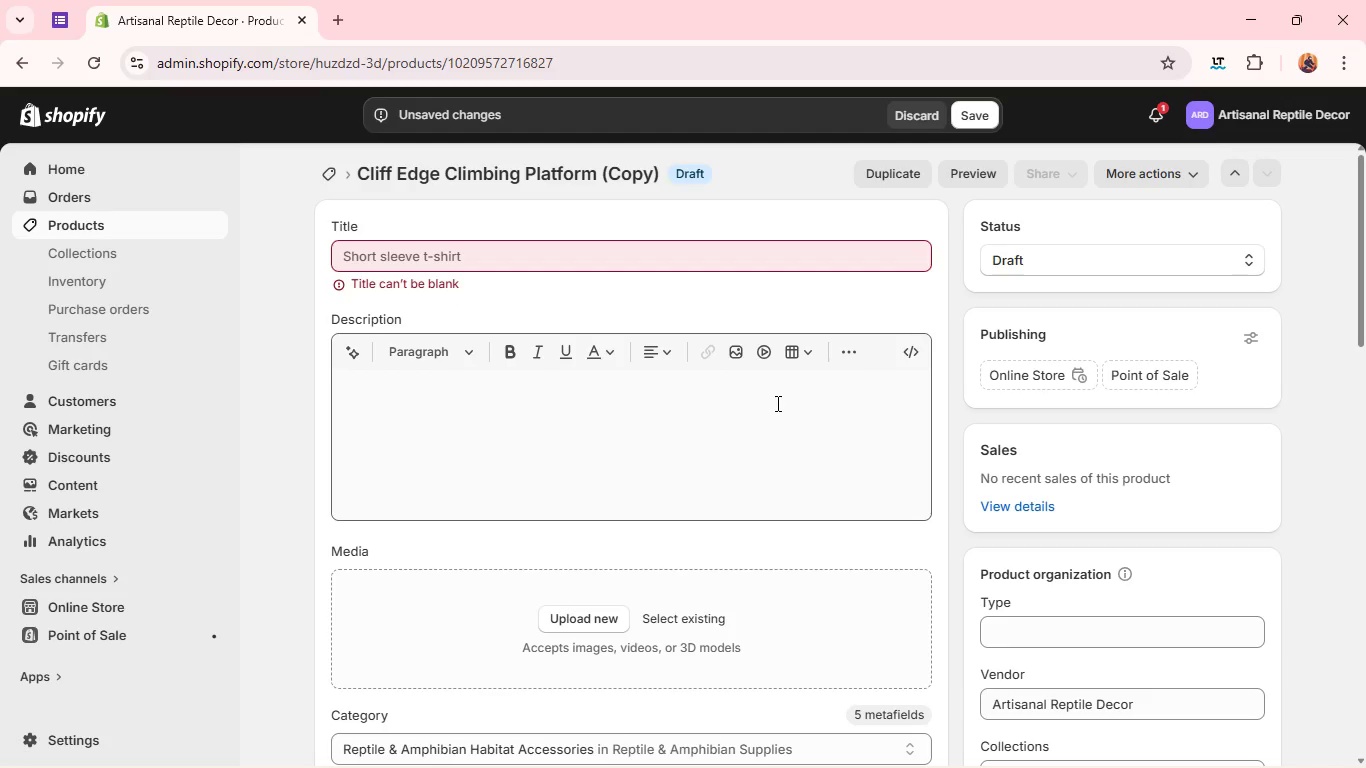 
left_click([718, 272])
 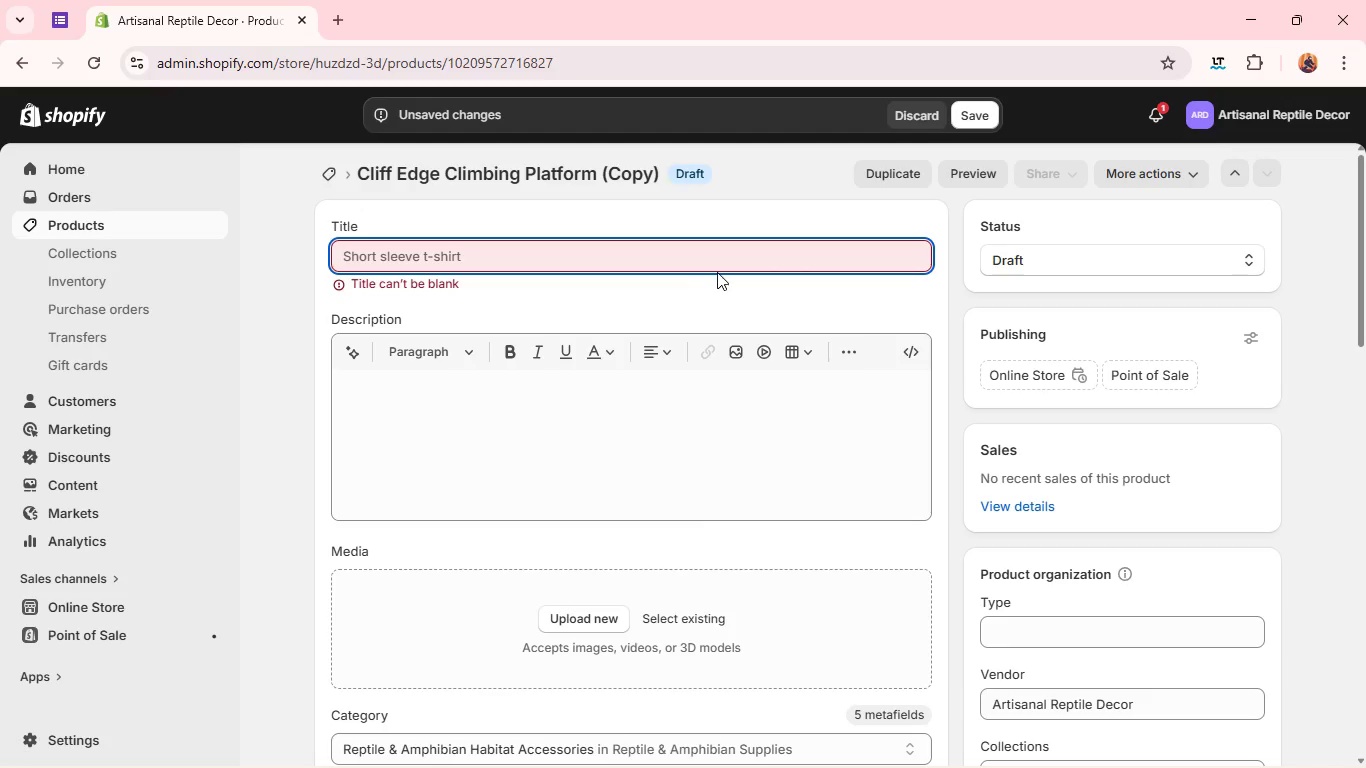 
left_click([666, 249])
 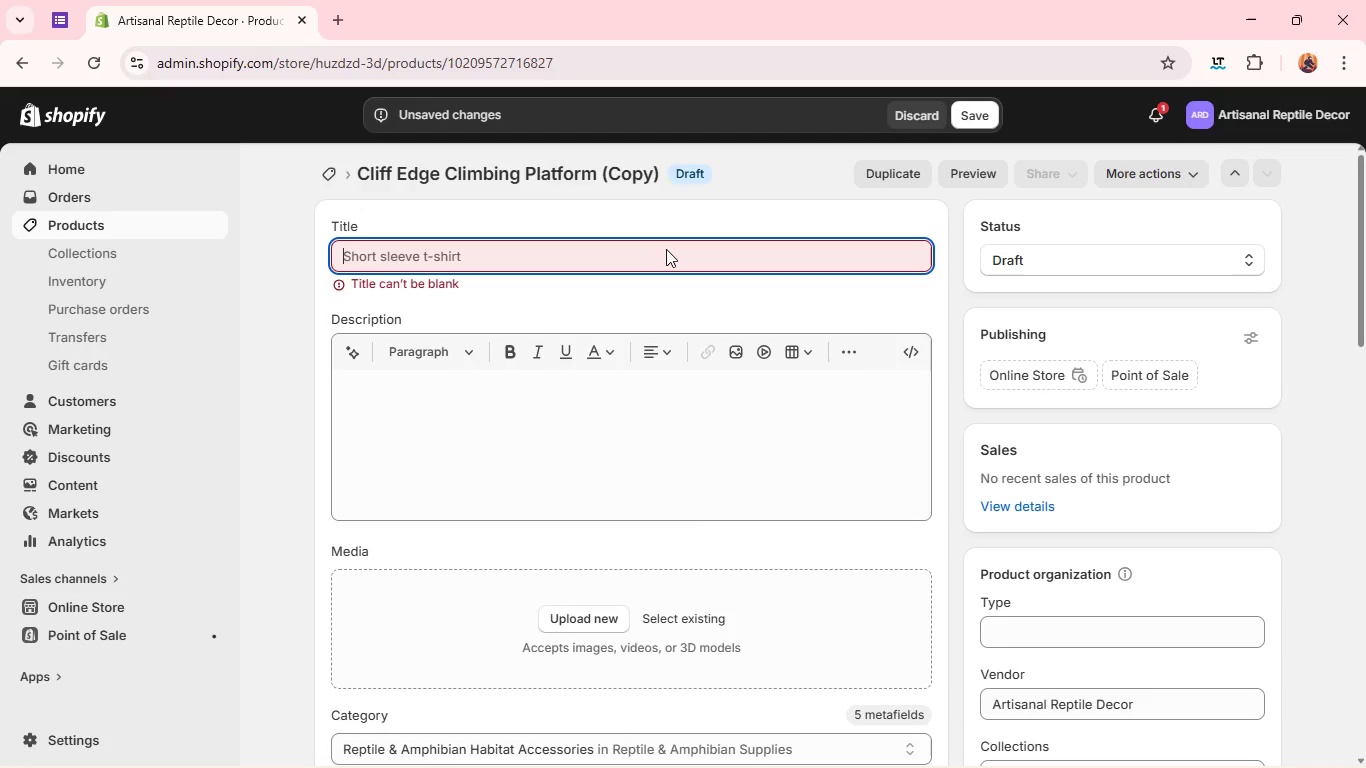 
type(BioActive Forest Floor Mix )
 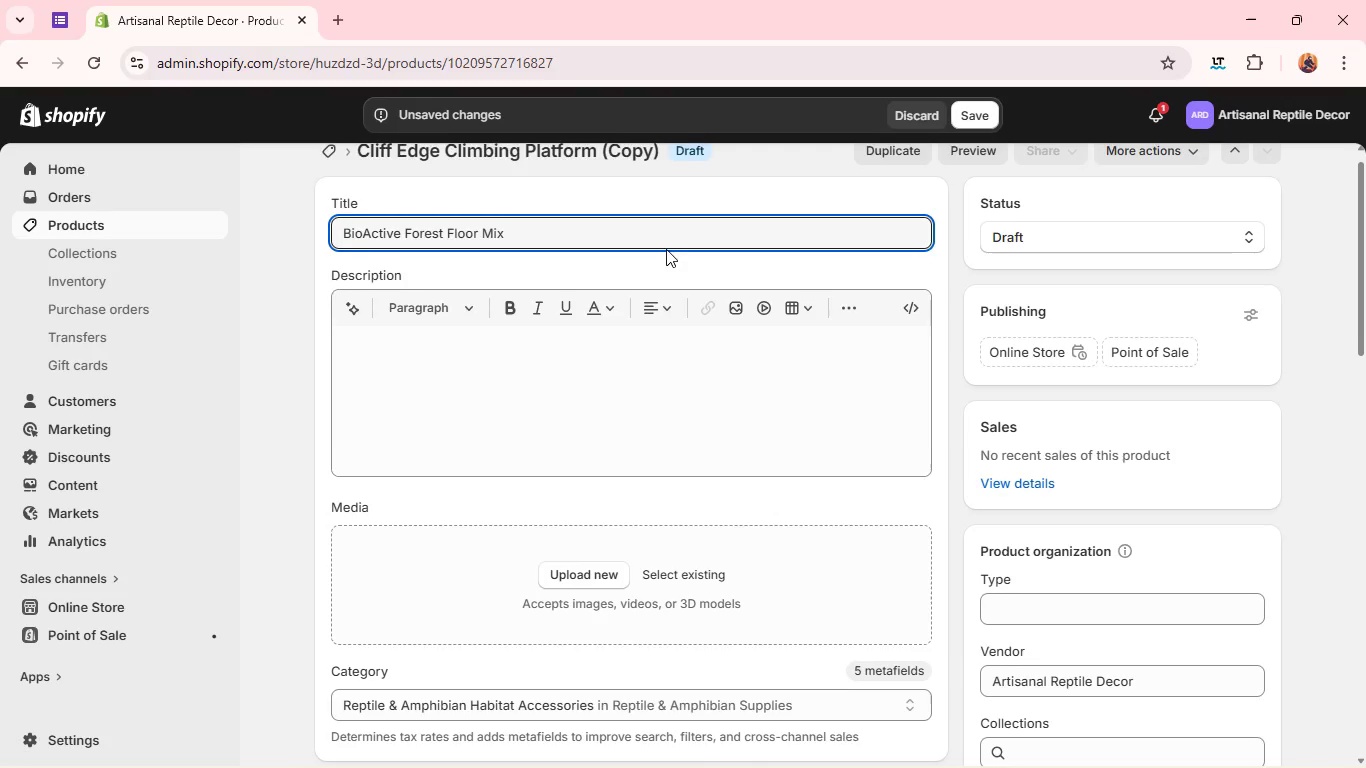 
left_click([982, 228])
 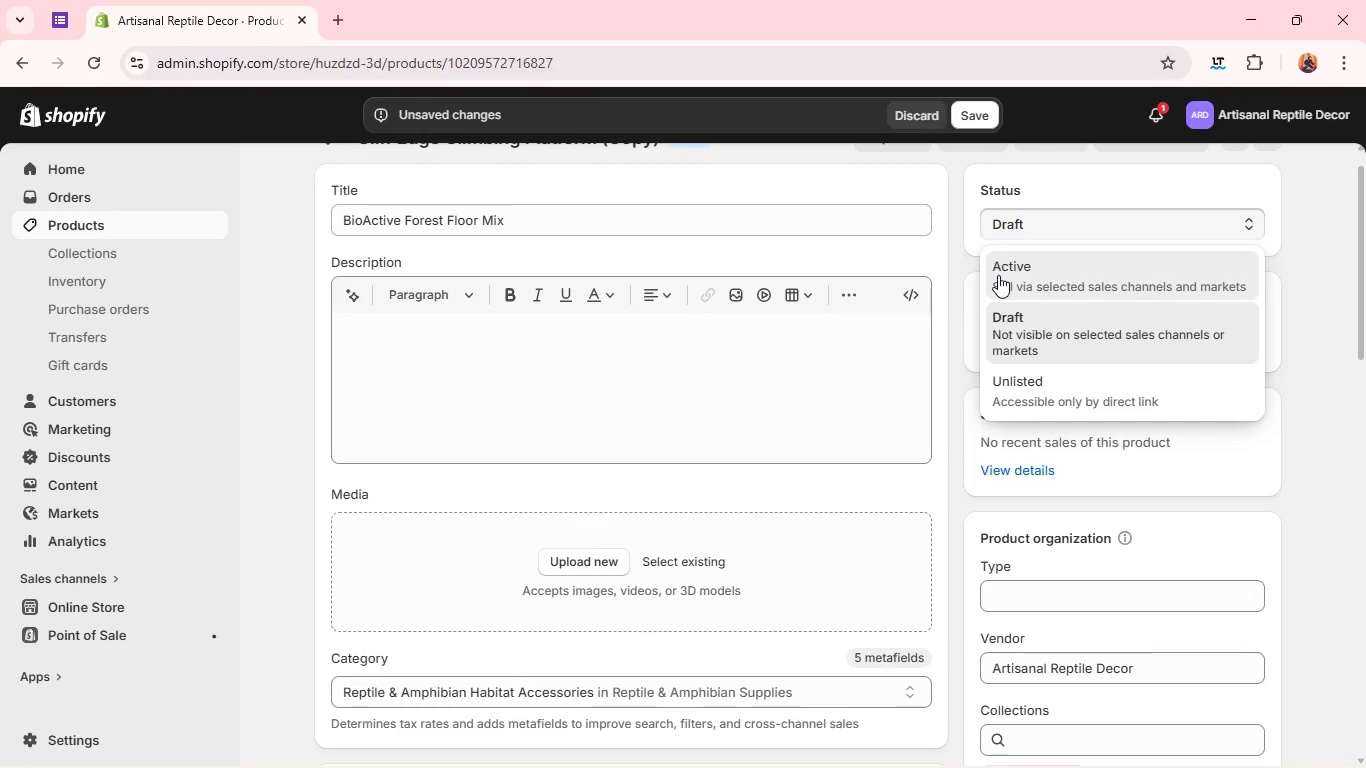 
left_click([998, 275])
 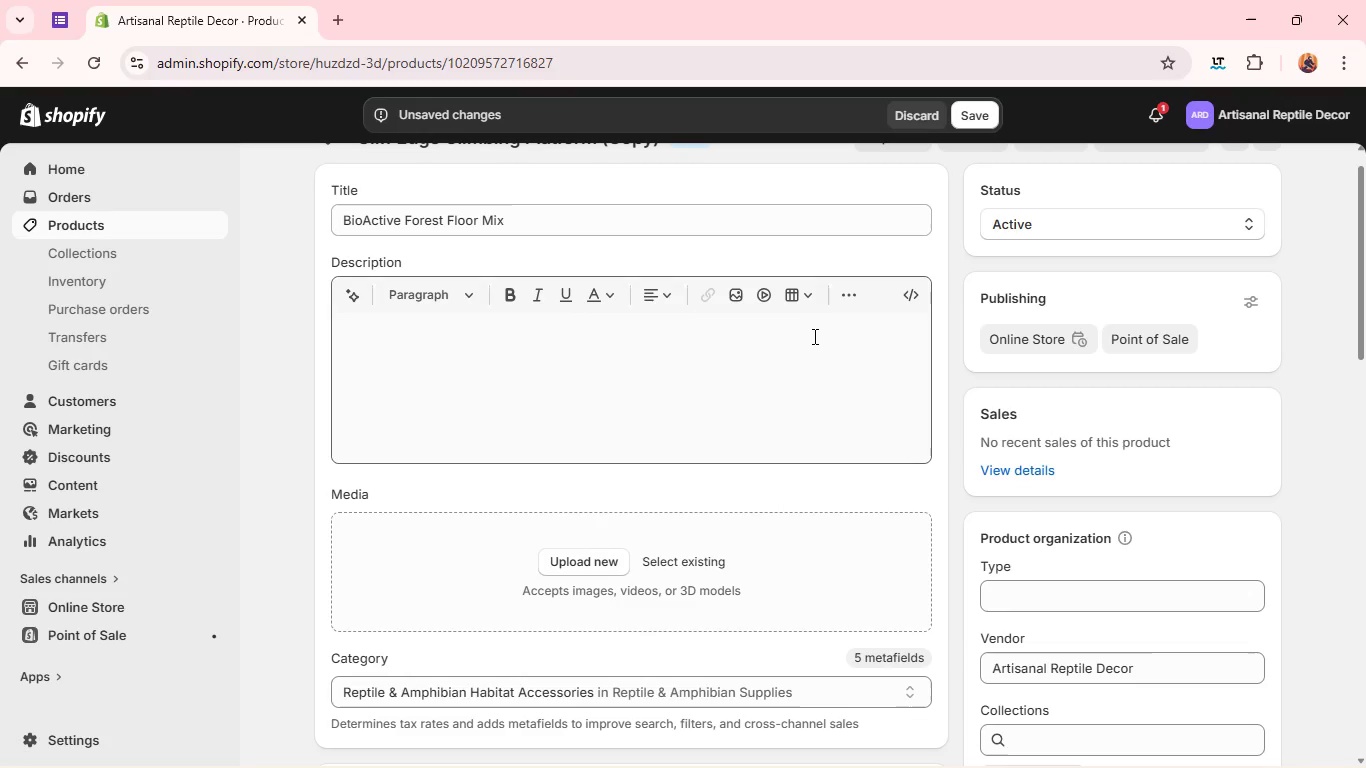 
left_click([813, 336])
 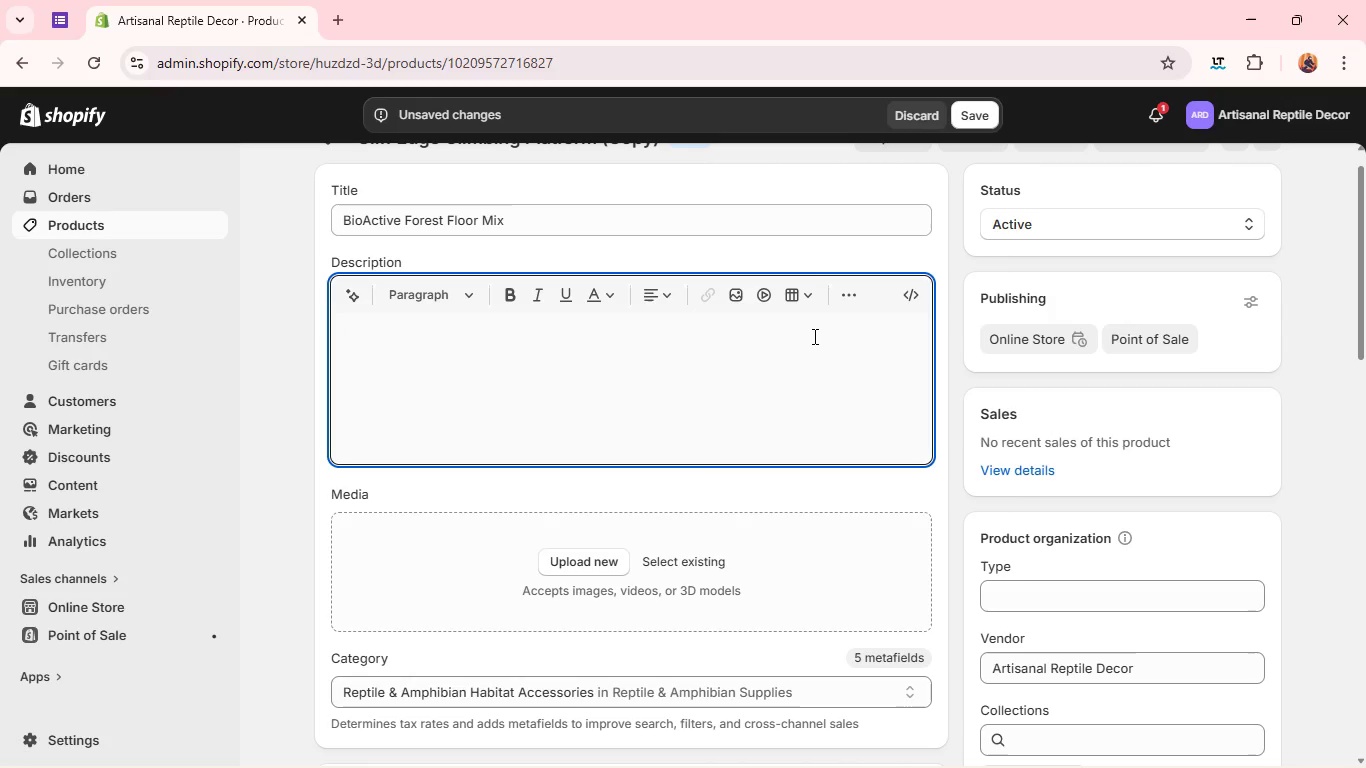 
type(A nutrient-rich forest floor n)
key(Backspace)
type(blend f)
key(Backspace)
type(designed to replicate tropical ecosystems. This substrate support )
key(Backspace)
type(s live plant growth, microfauna)
 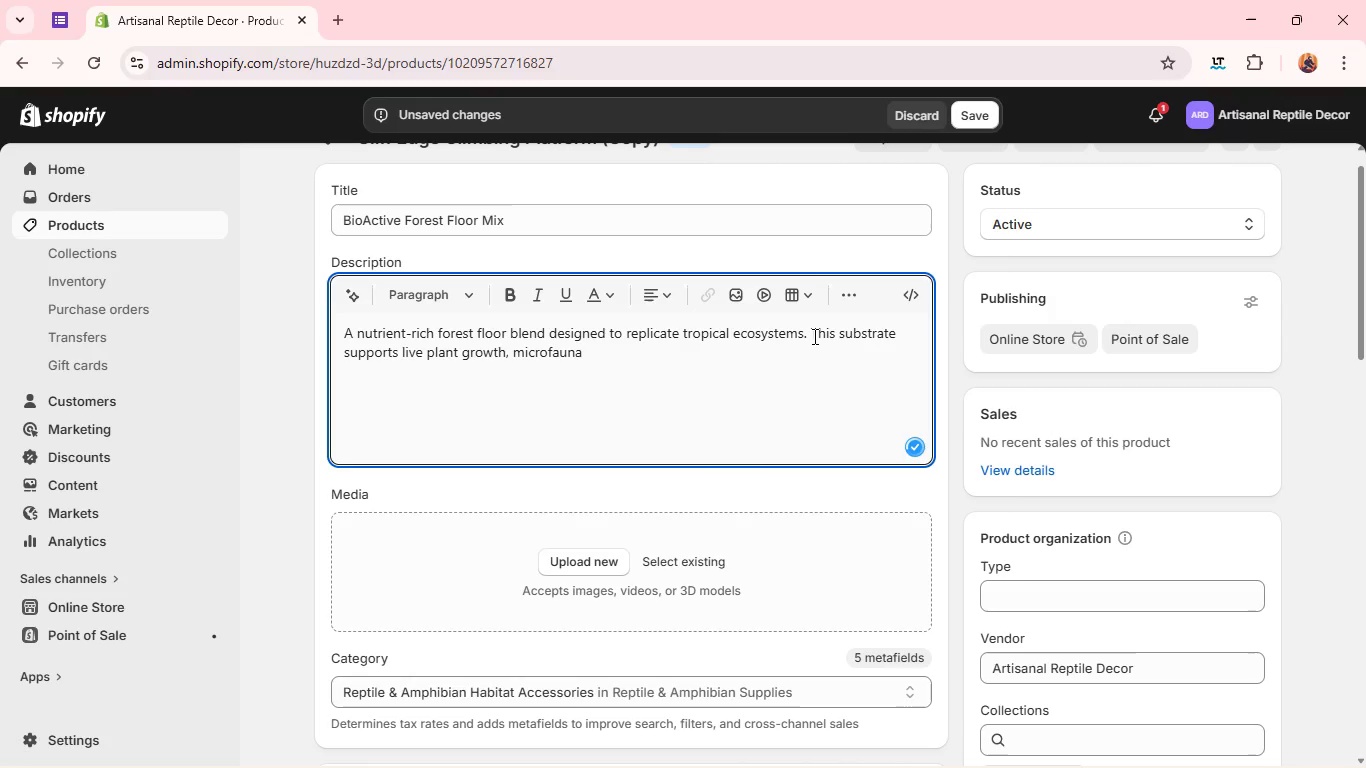 
type( populations, and humidity regulation.)
 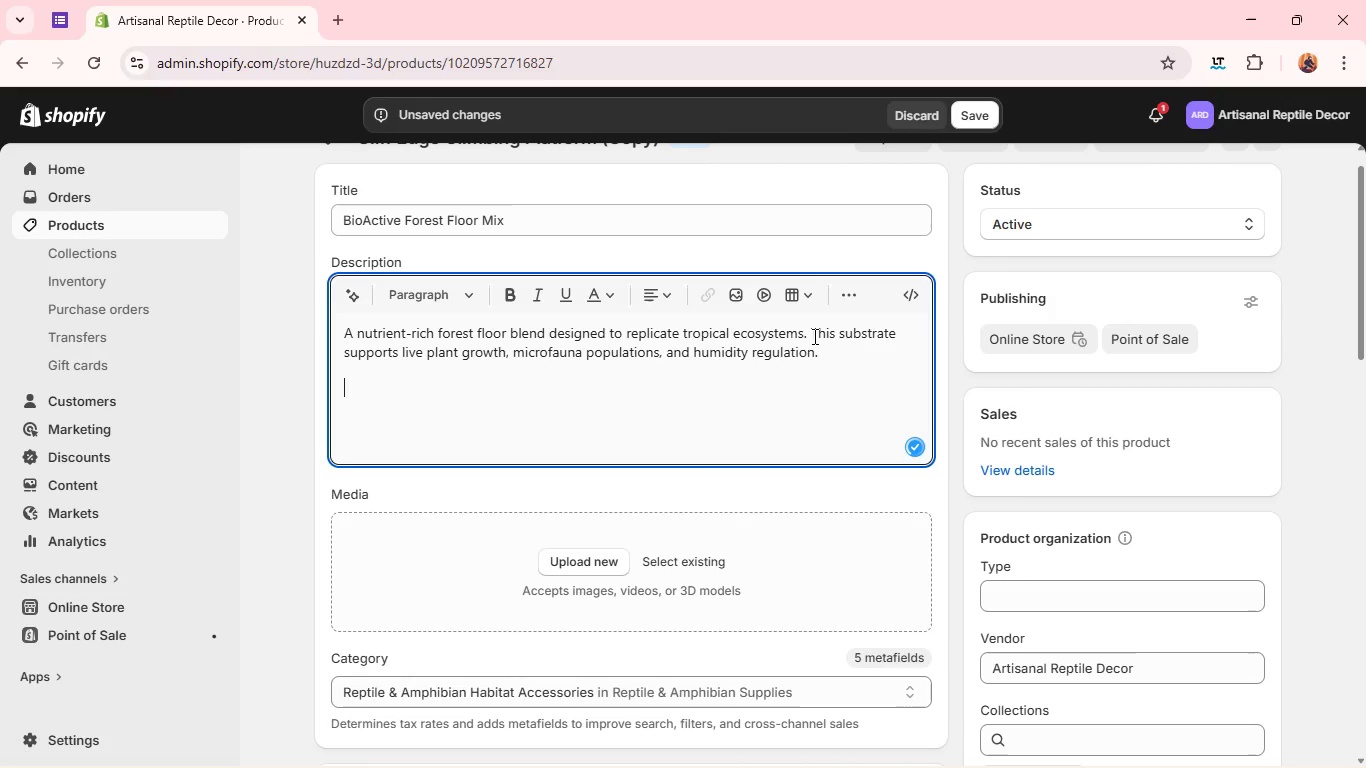 
key(Enter)
 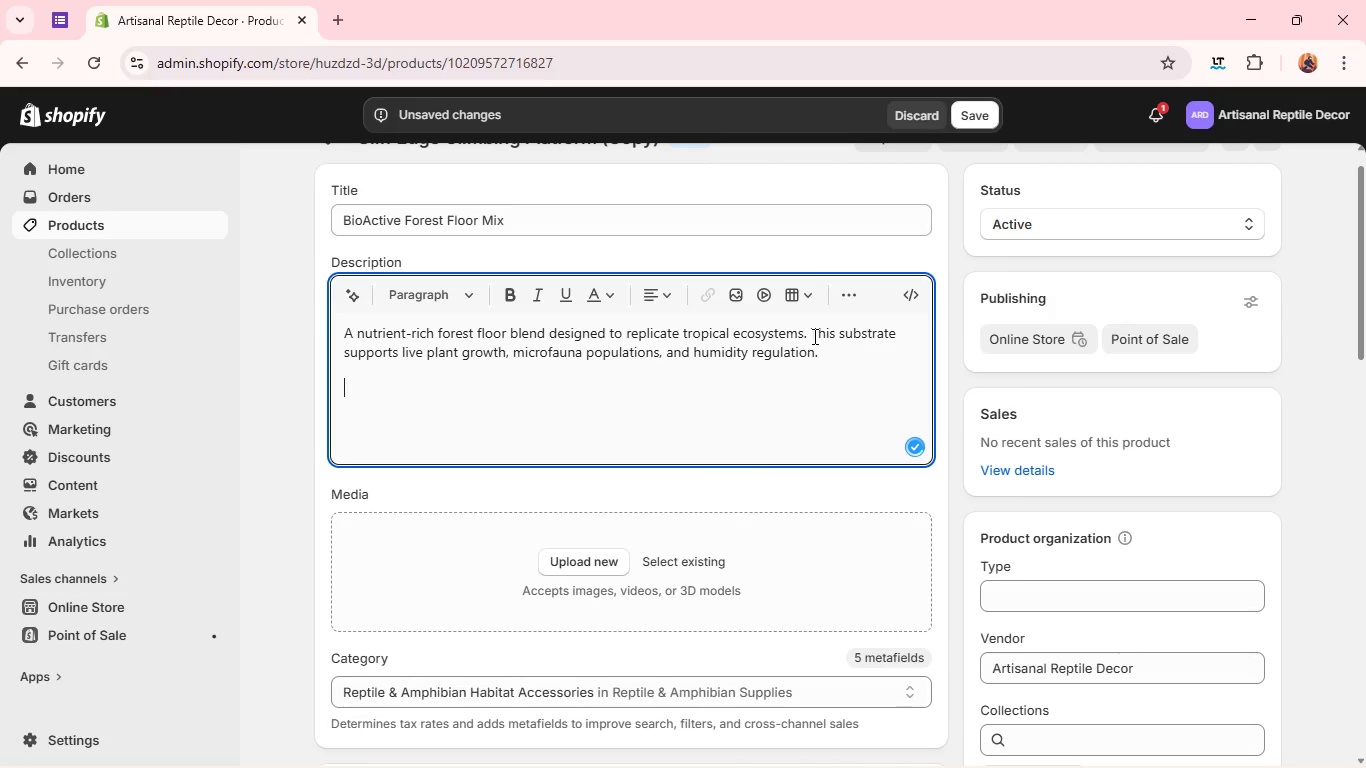 
type(Ideal for bioactive reptile habitats.)
key(Backspace)
type(, it encourages natural digging, burrowing, and ecosystem stability. )
 